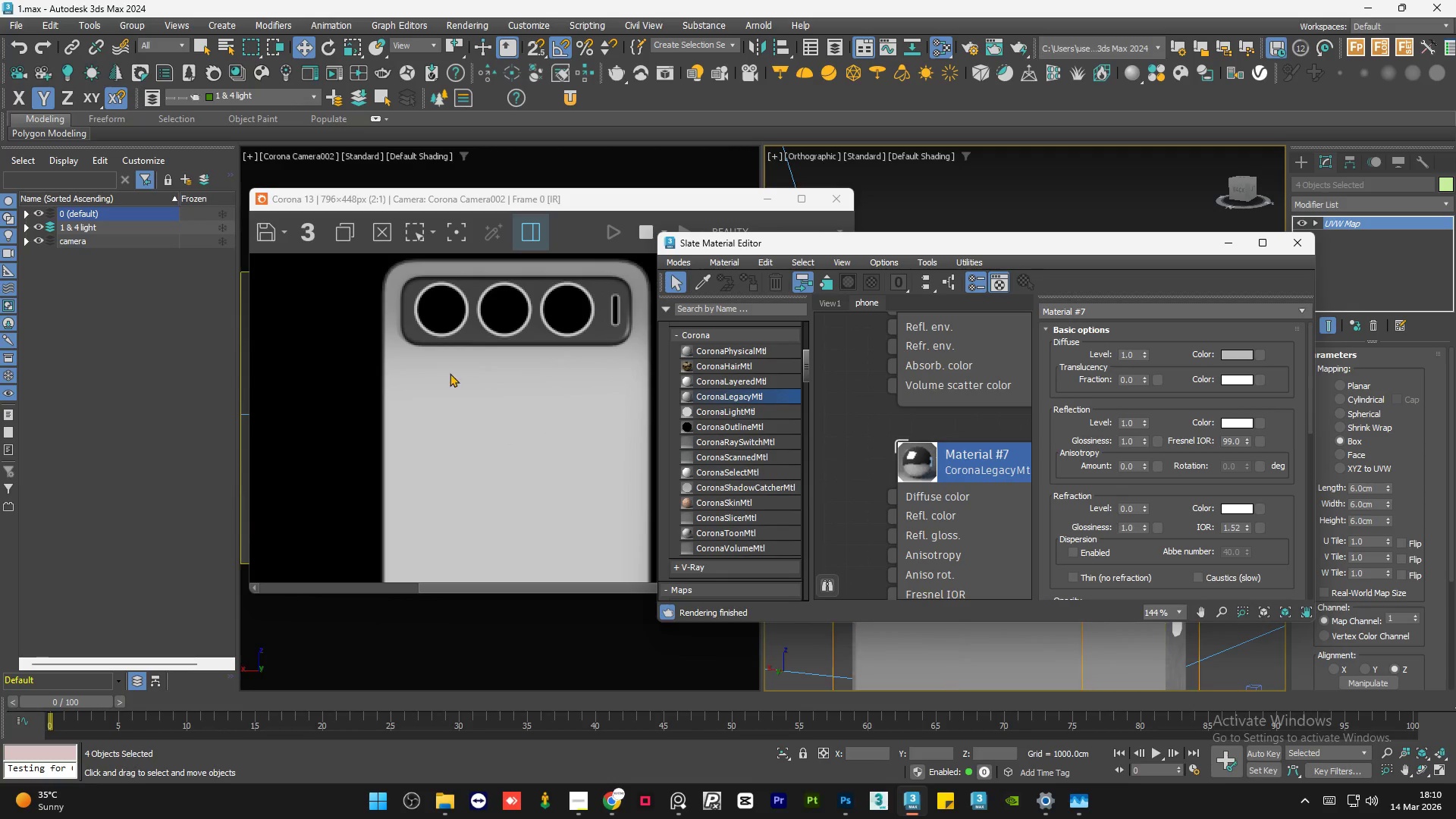 
scroll: coordinate [430, 353], scroll_direction: down, amount: 1.0
 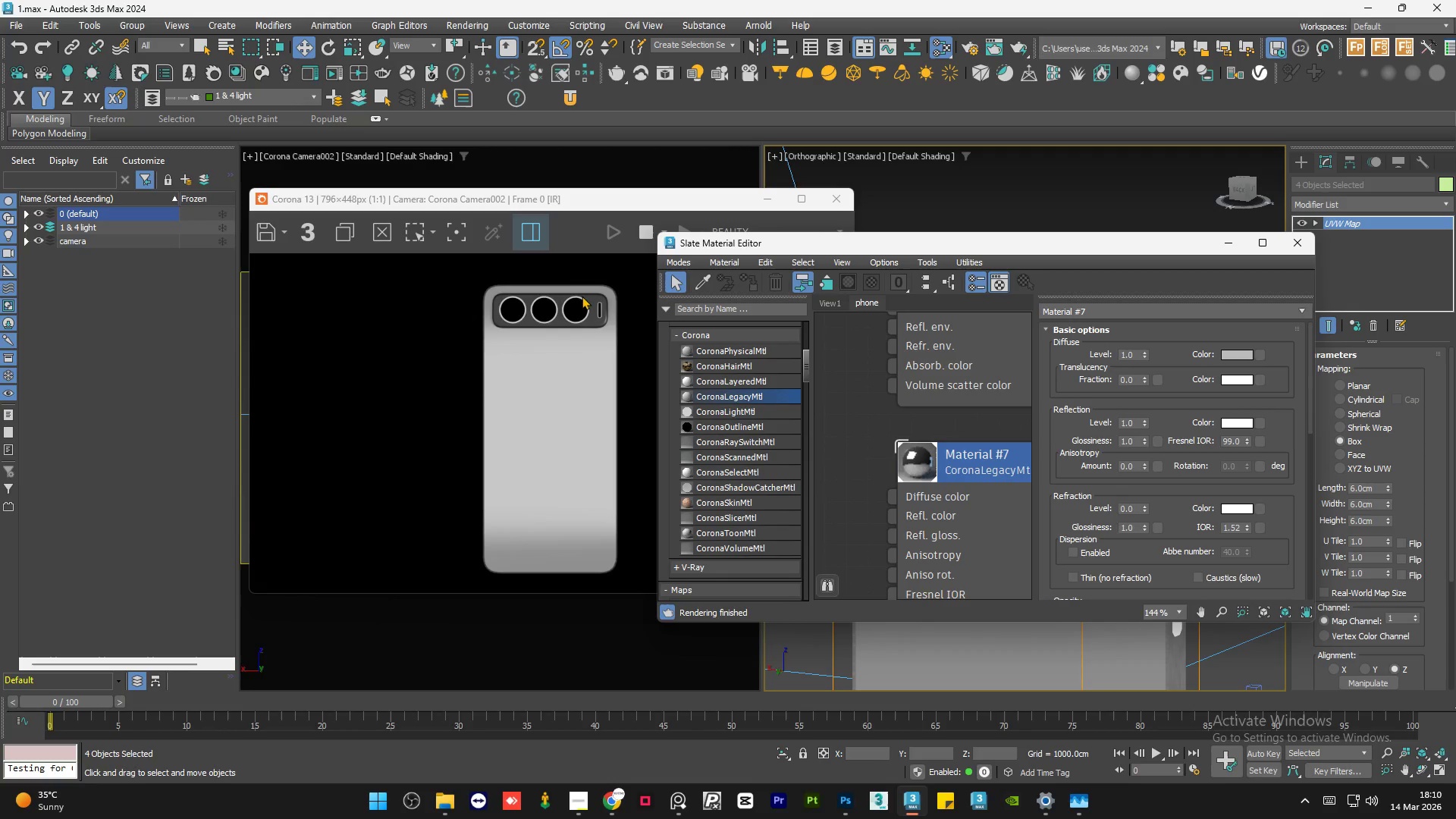 
scroll: coordinate [579, 303], scroll_direction: up, amount: 2.0
 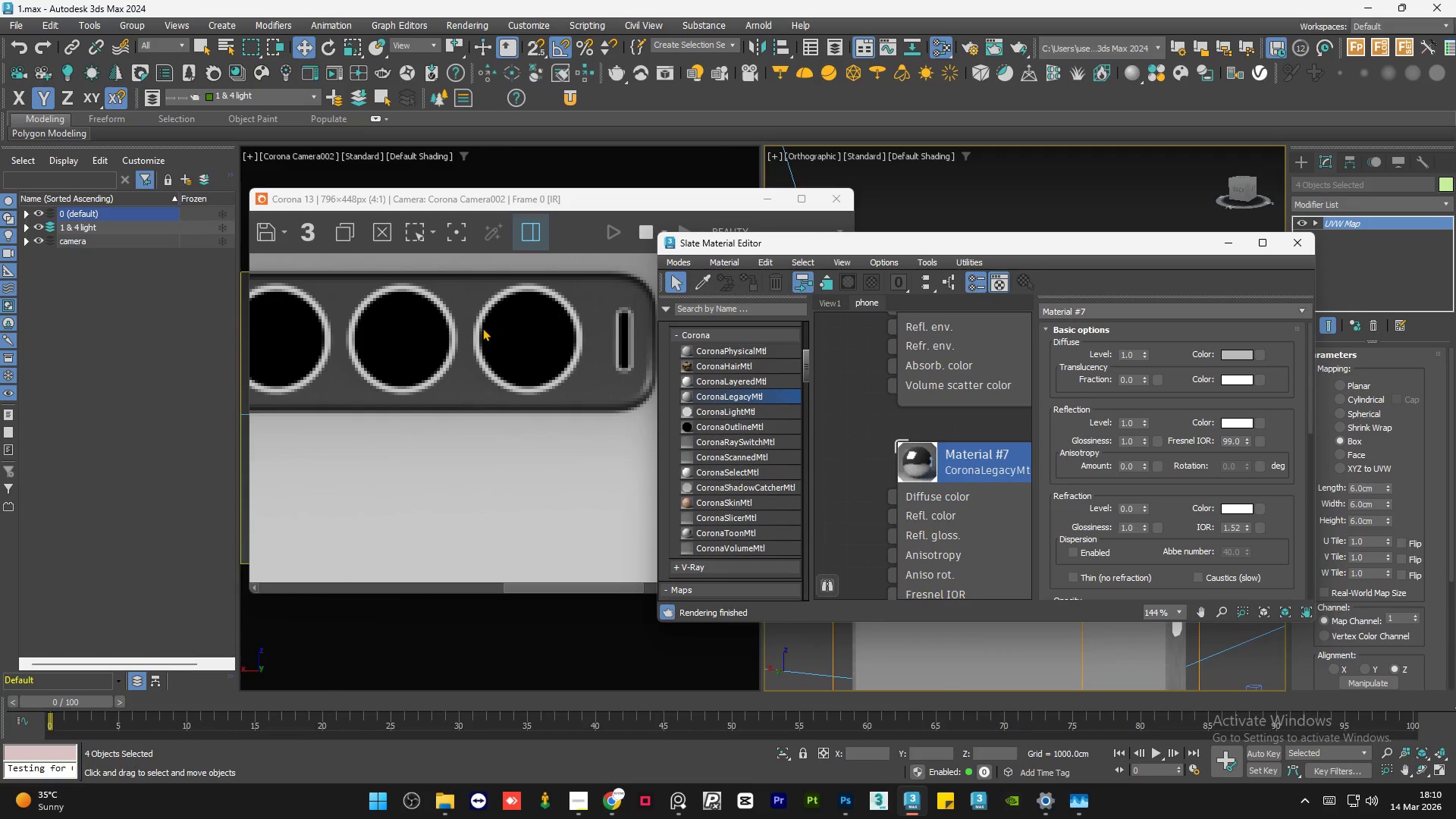 
scroll: coordinate [889, 441], scroll_direction: down, amount: 8.0
 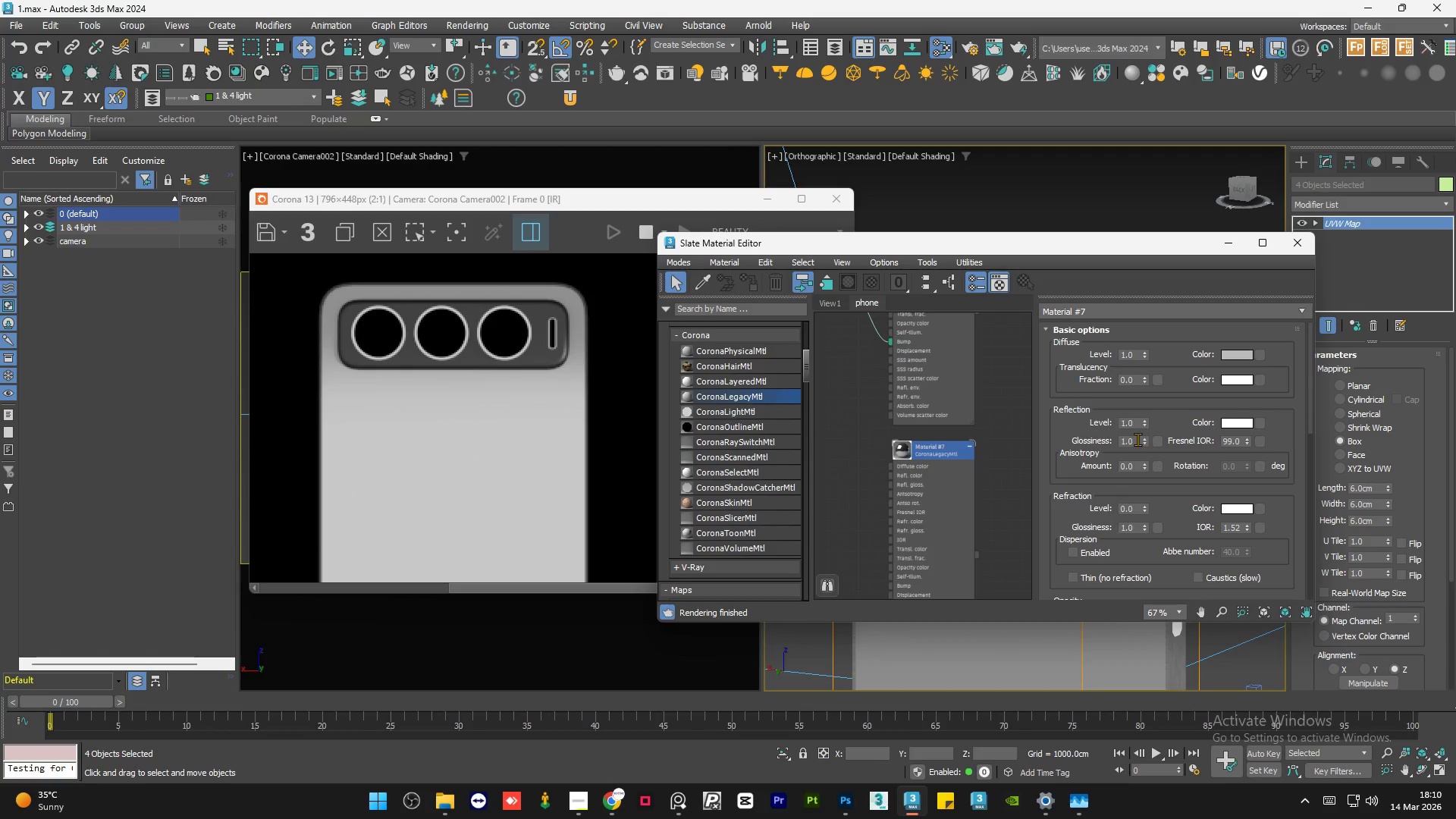 
double_click([1137, 439])
 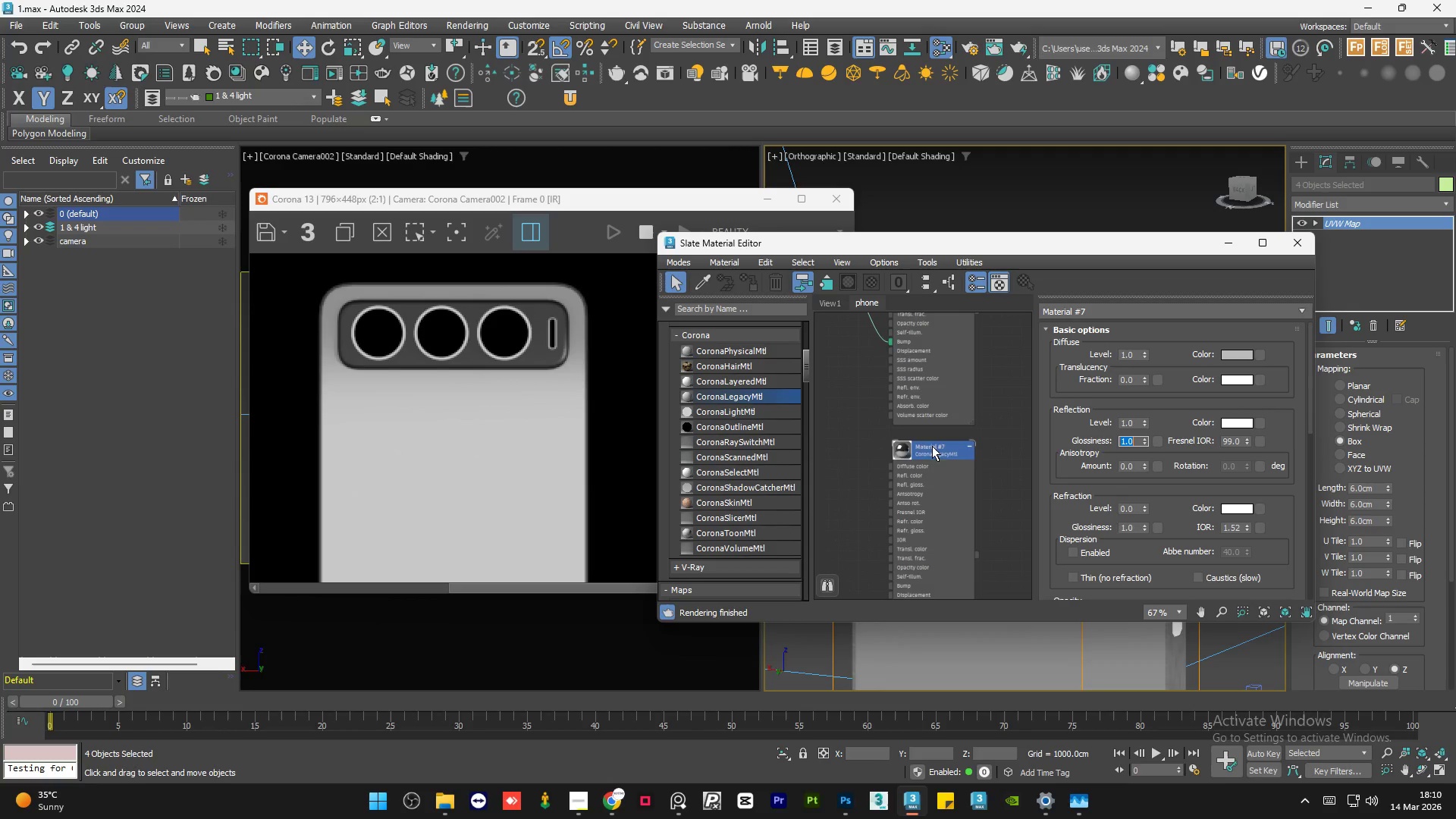 
scroll: coordinate [947, 472], scroll_direction: up, amount: 7.0
 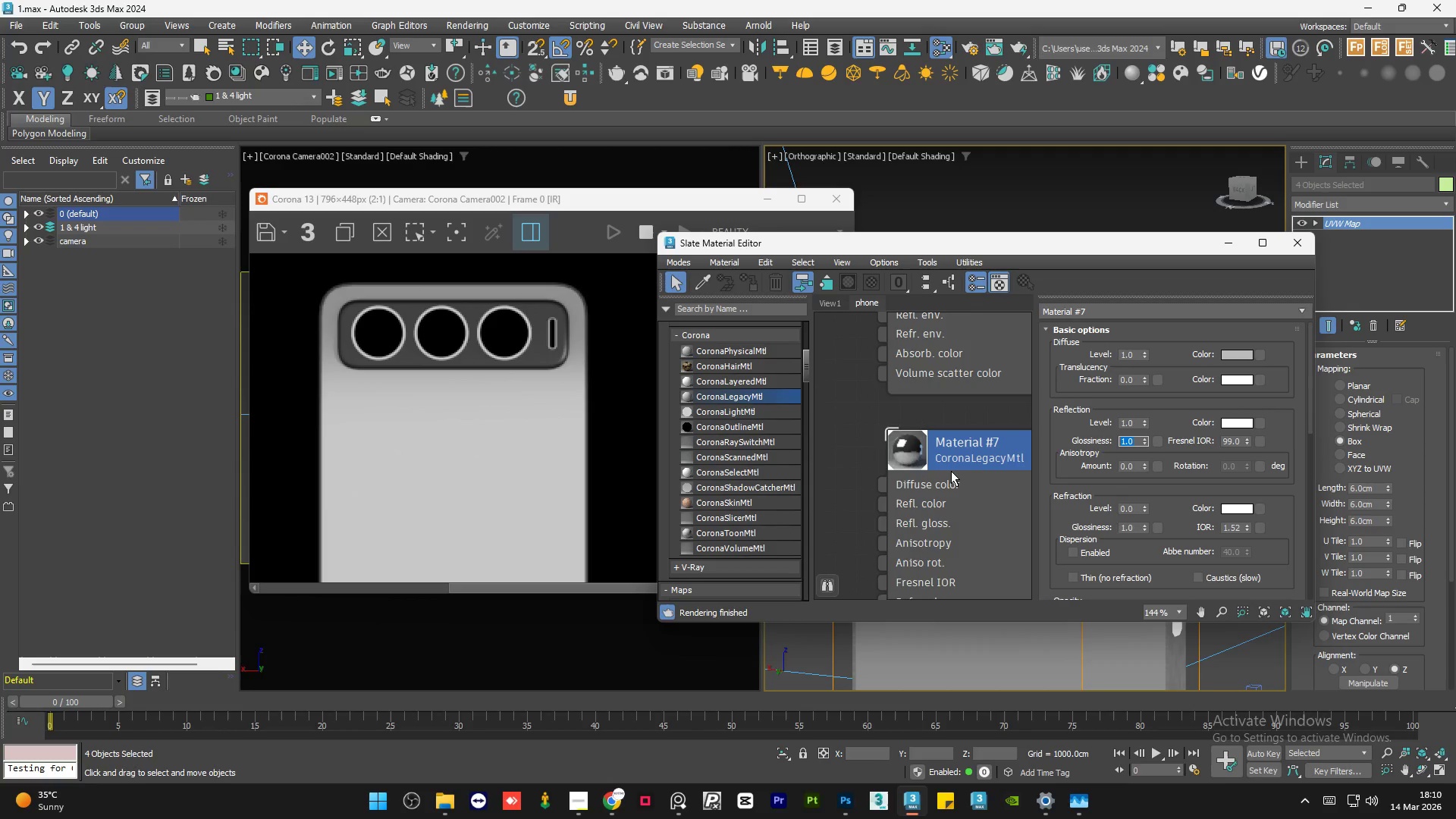 
key(NumpadDecimal)
 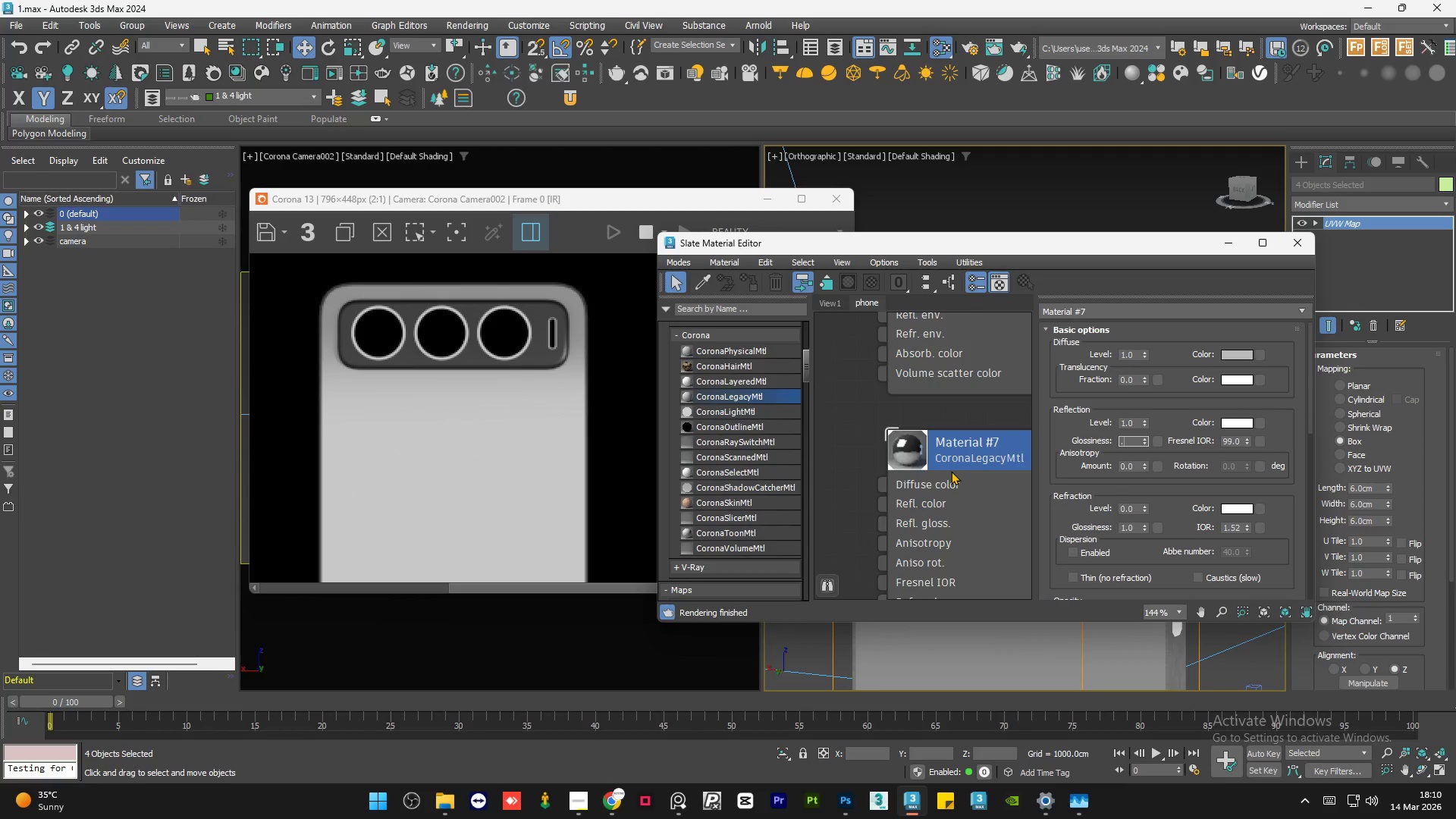 
key(Numpad3)
 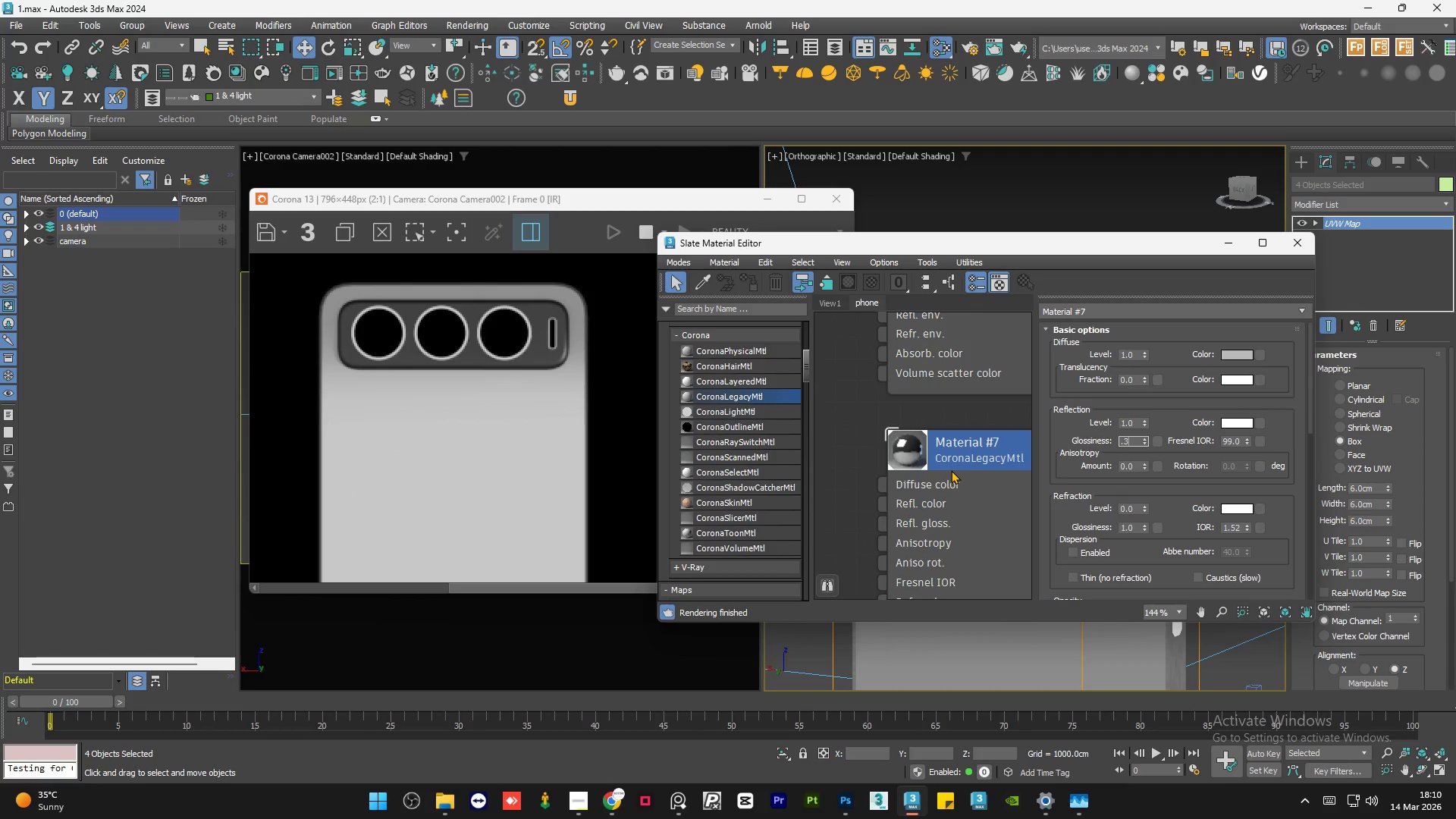 
key(NumpadEnter)
 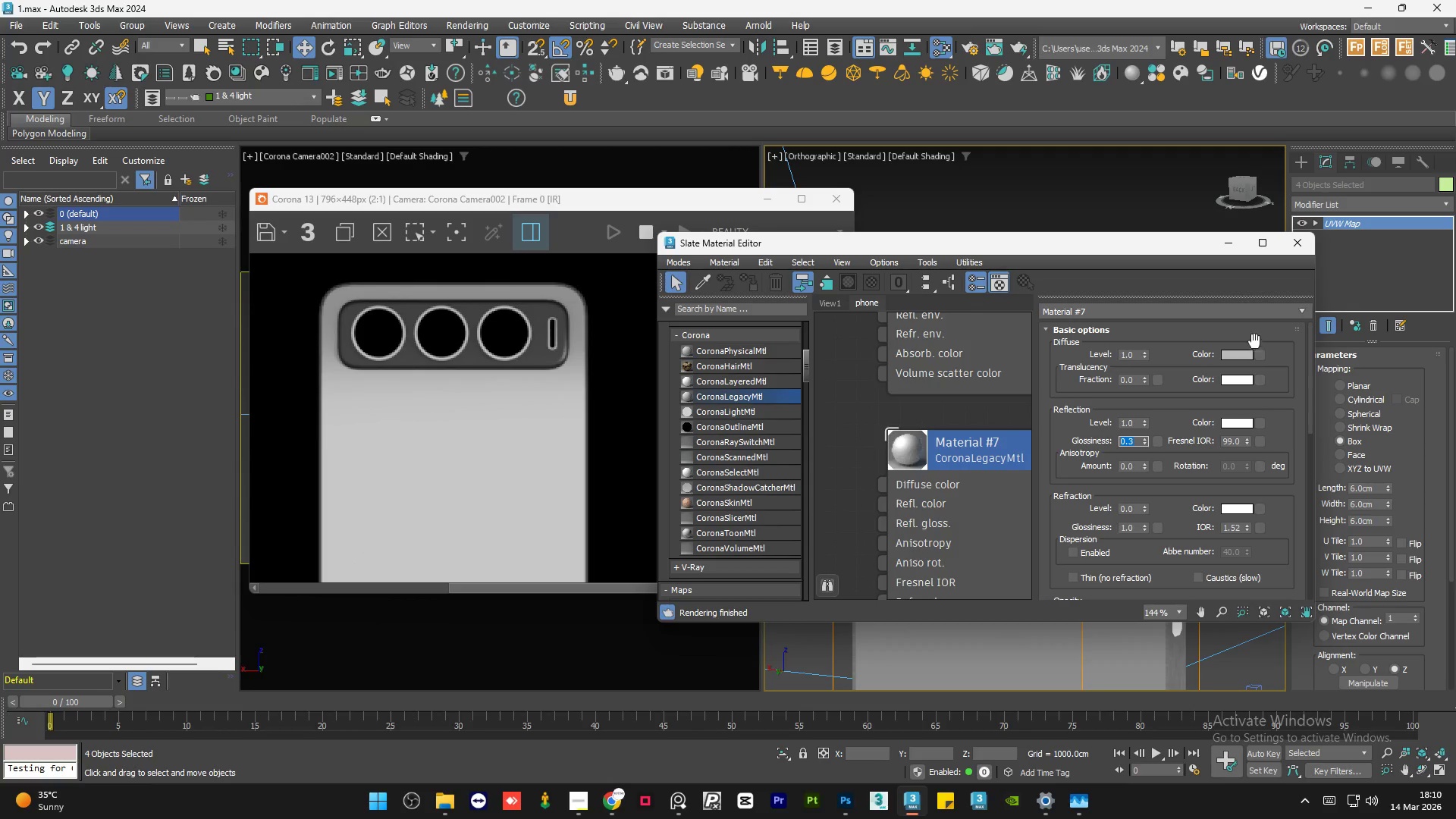 
left_click([1240, 358])
 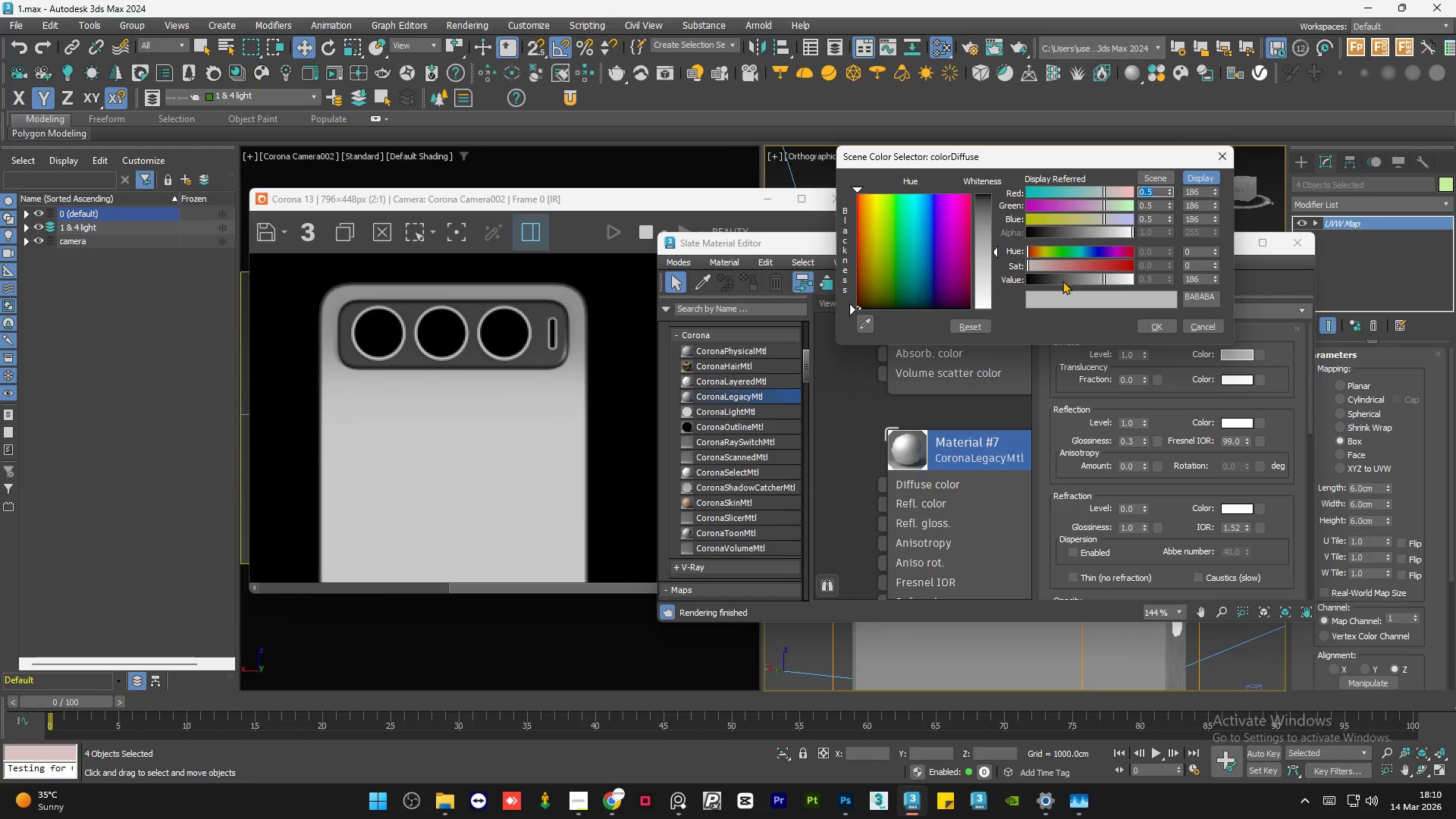 
left_click_drag(start_coordinate=[1060, 279], to_coordinate=[956, 286])
 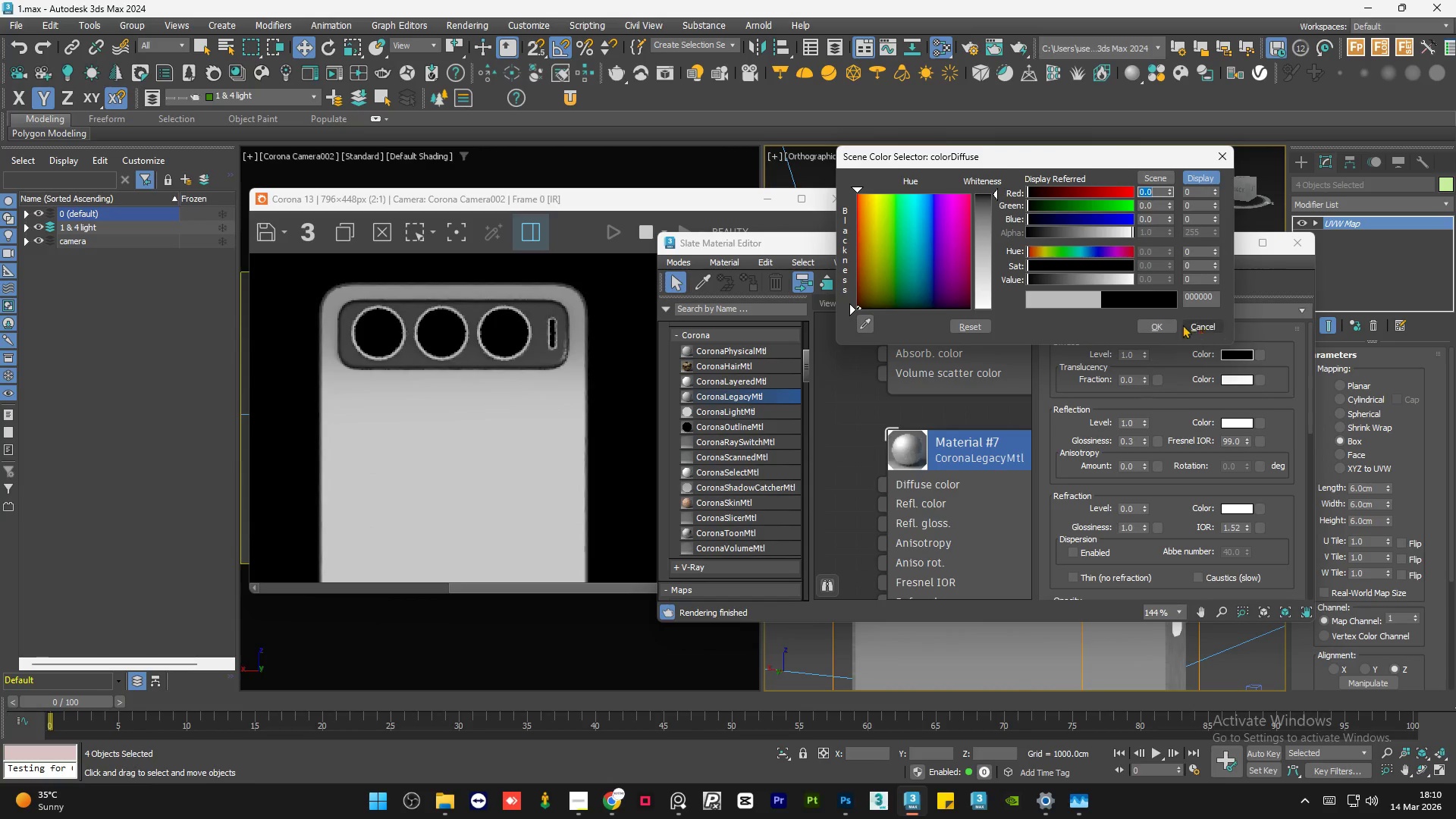 
left_click([1160, 325])
 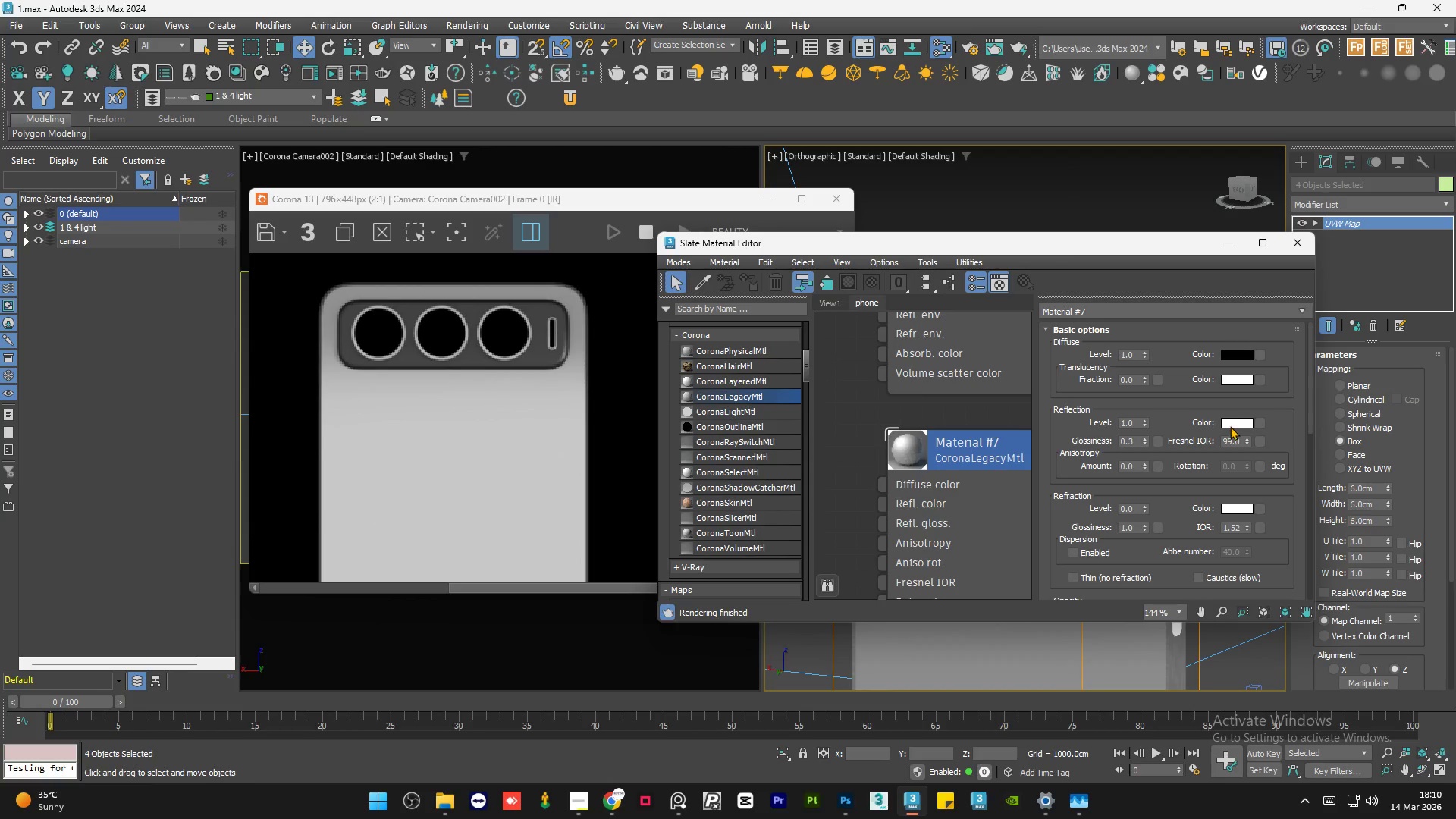 
left_click([1232, 423])
 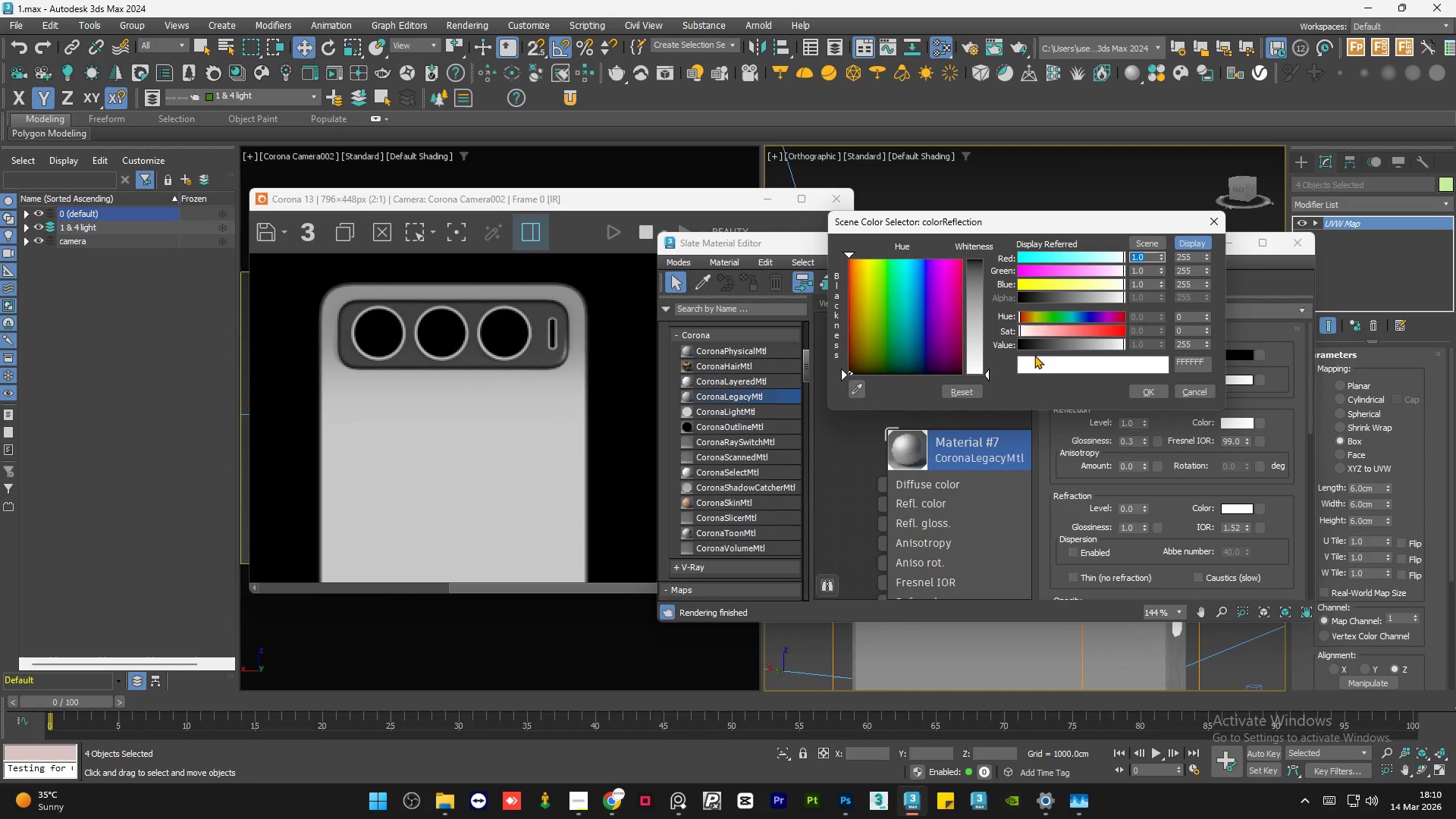 
left_click([1035, 347])
 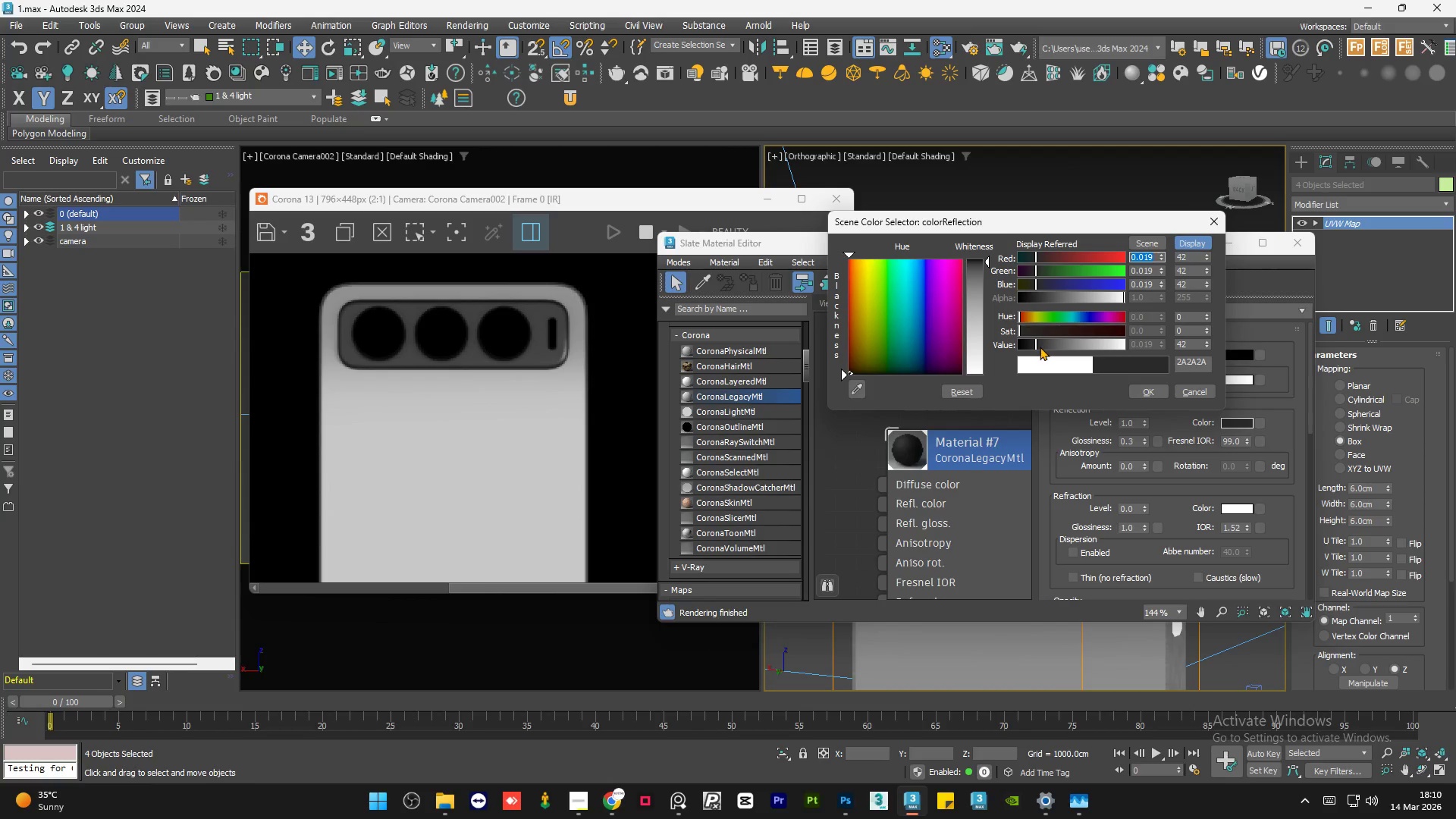 
left_click([1040, 347])
 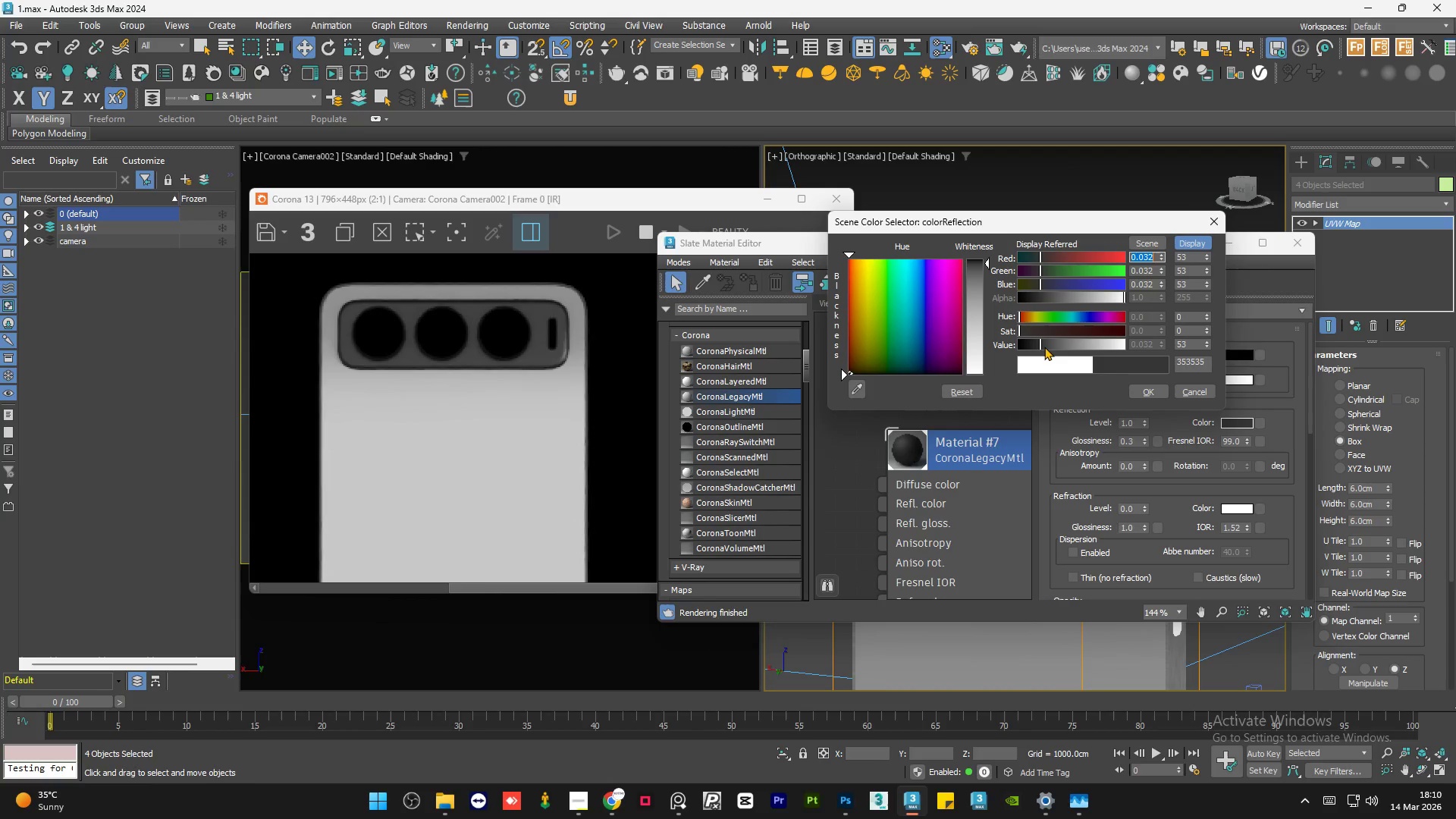 
left_click([1044, 347])
 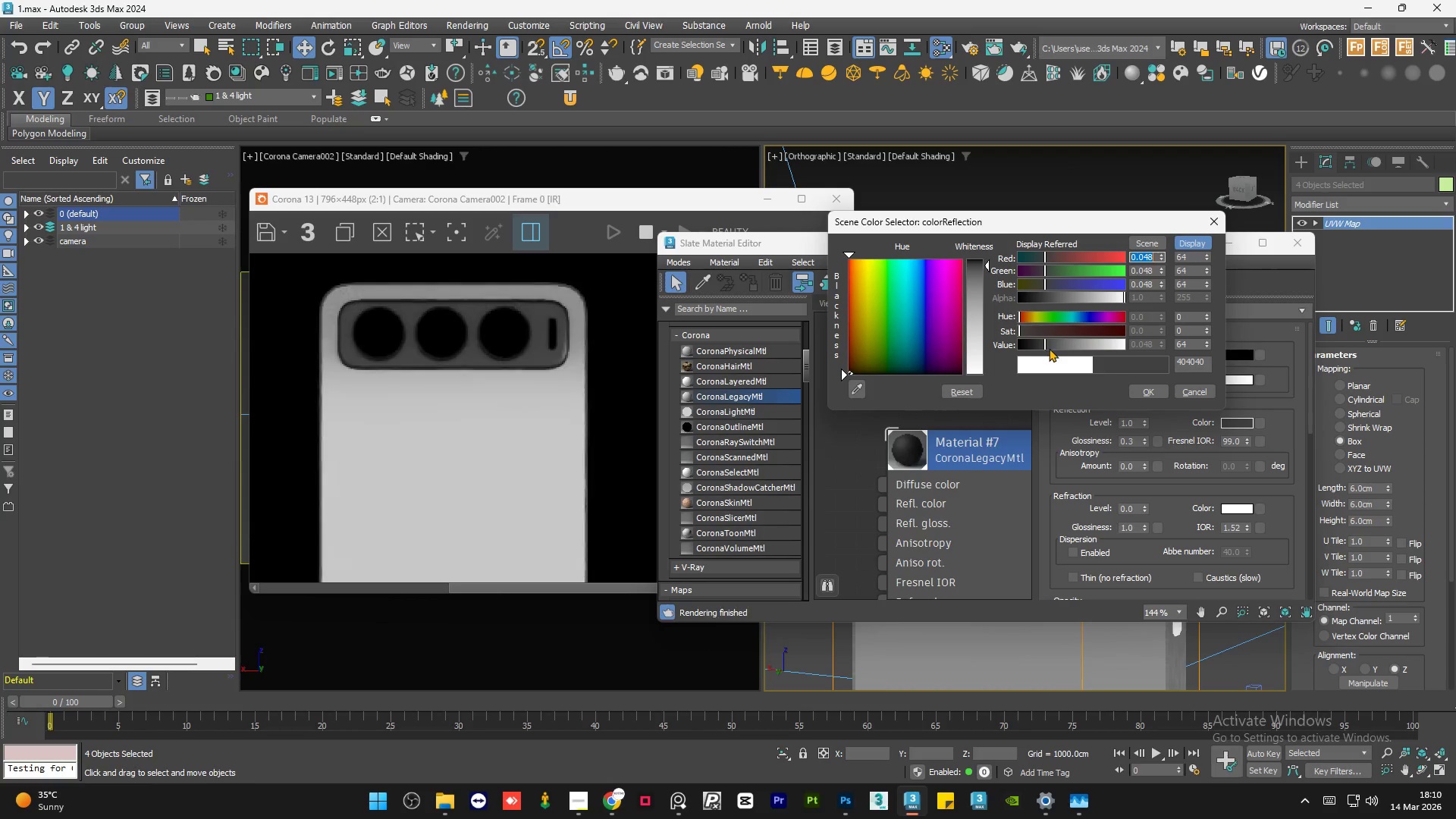 
left_click([1056, 348])
 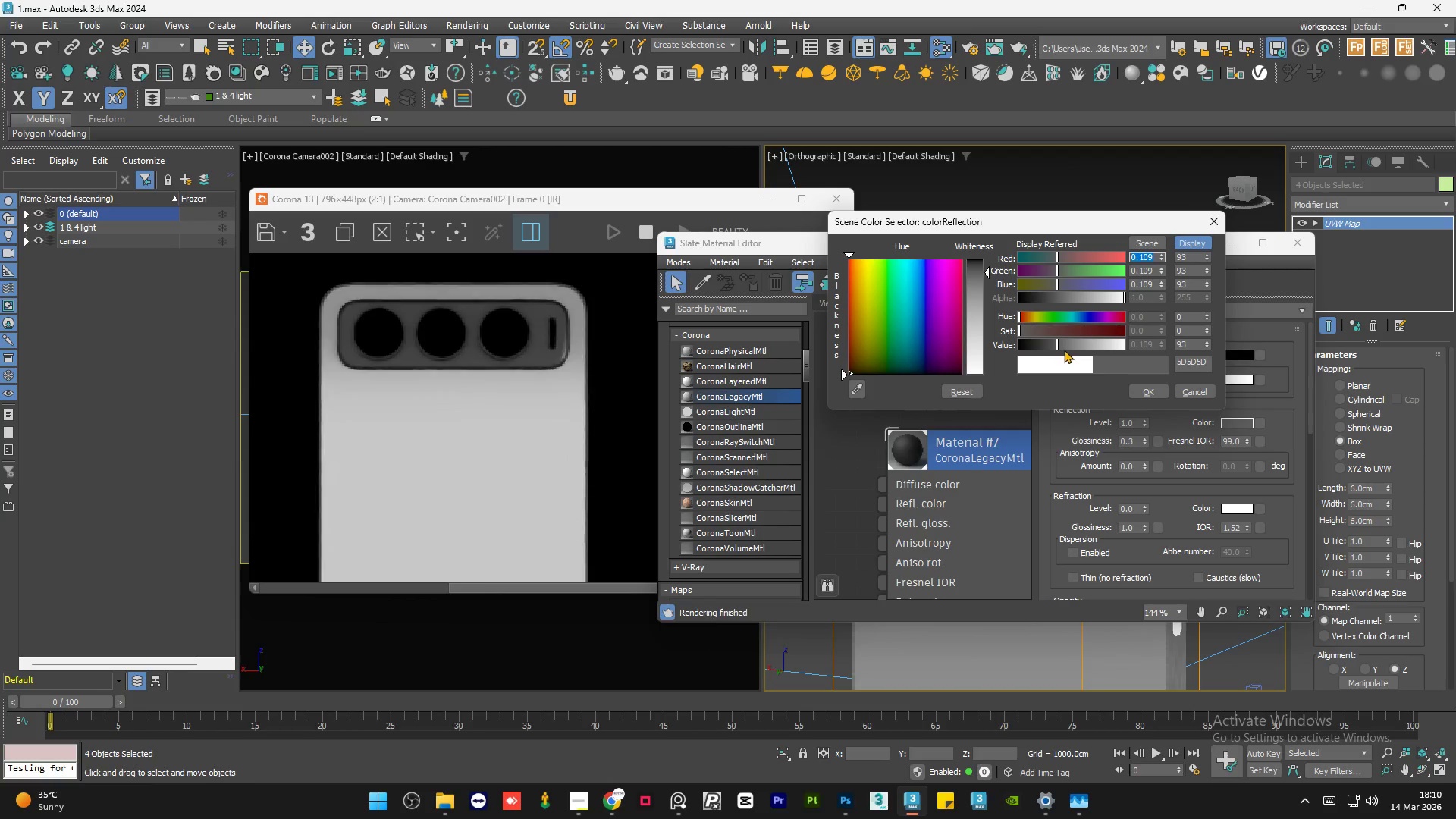 
left_click([1066, 350])
 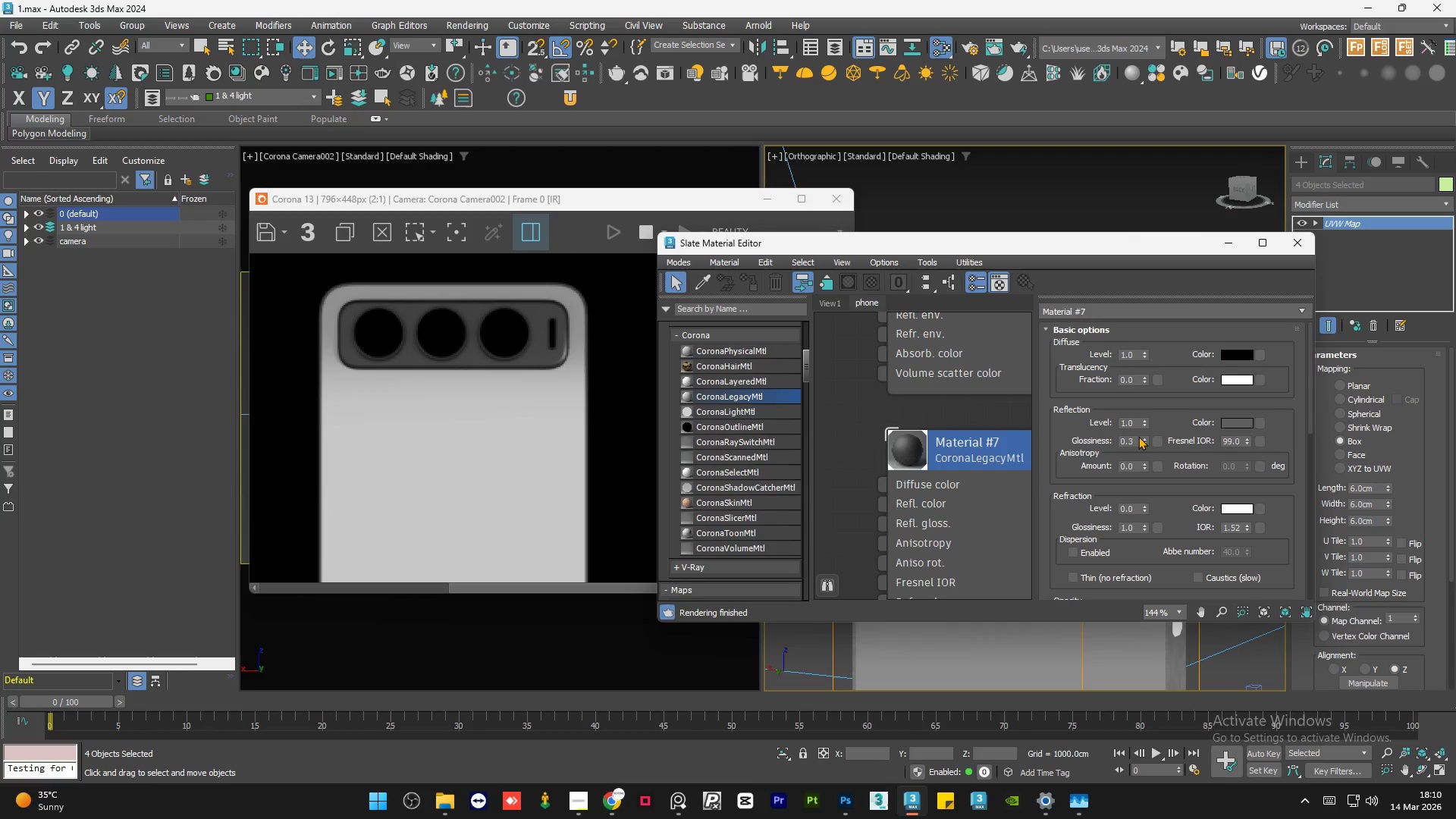 
double_click([1131, 438])
 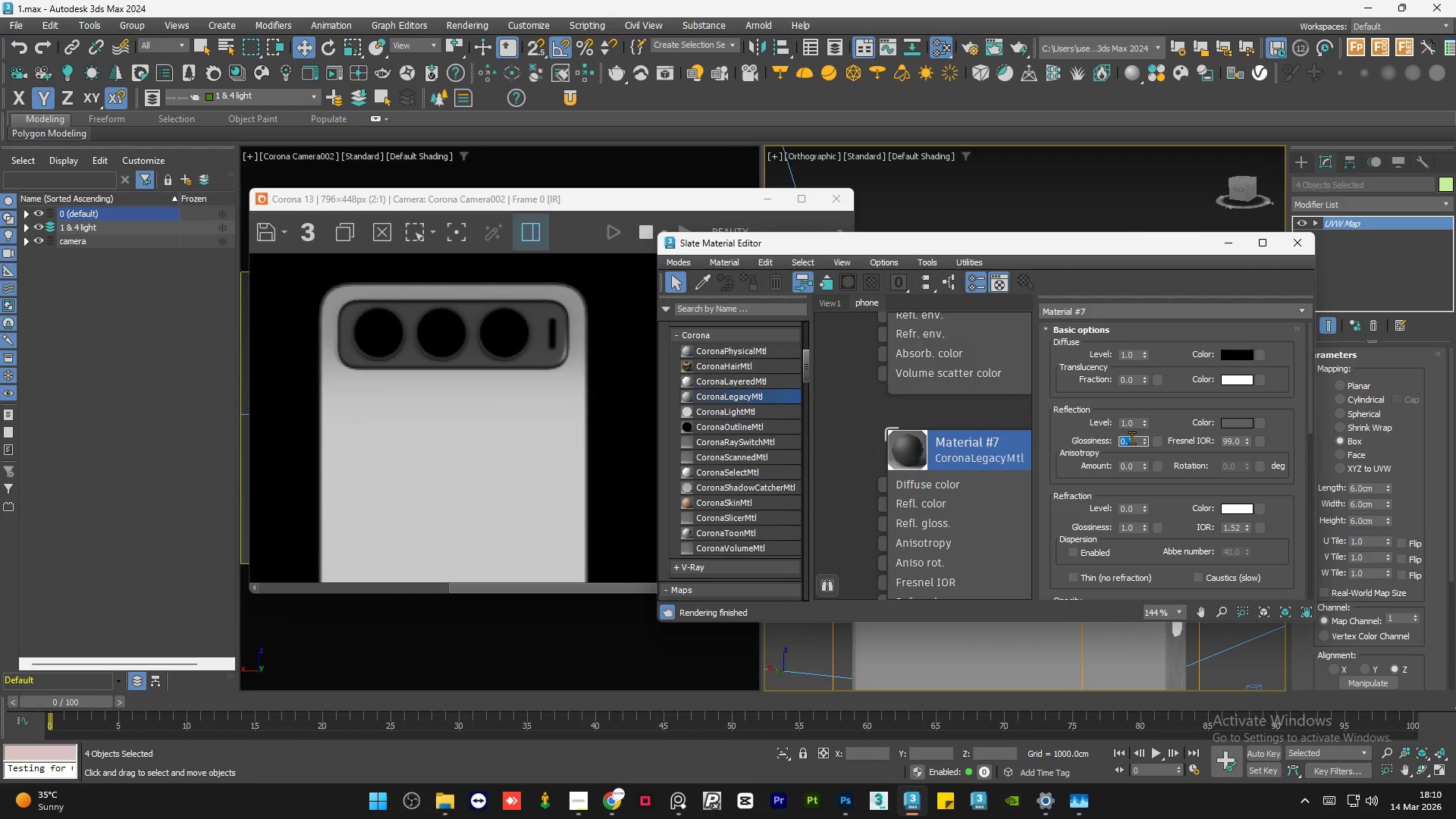 
key(Numpad1)
 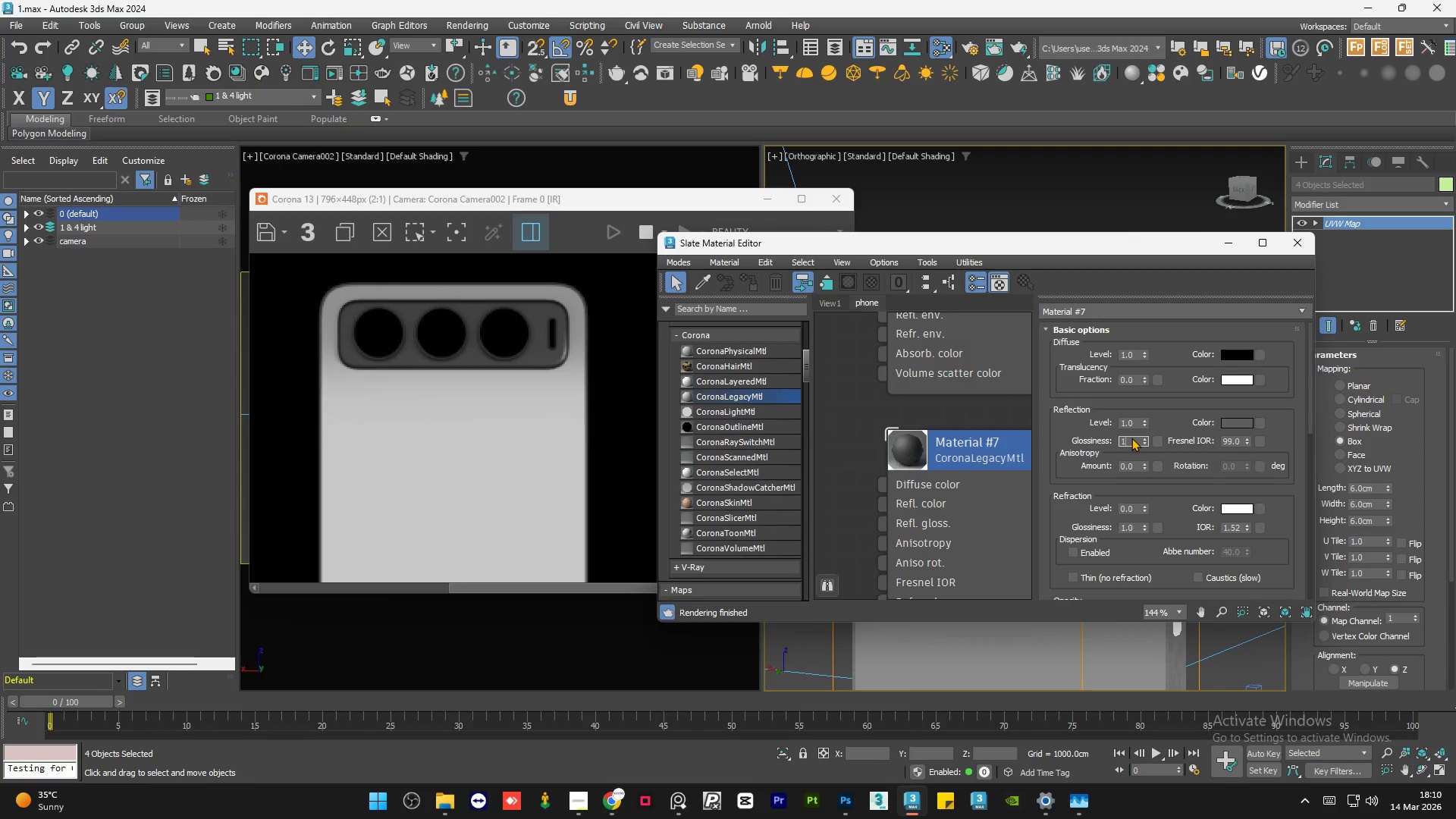 
key(NumpadEnter)
 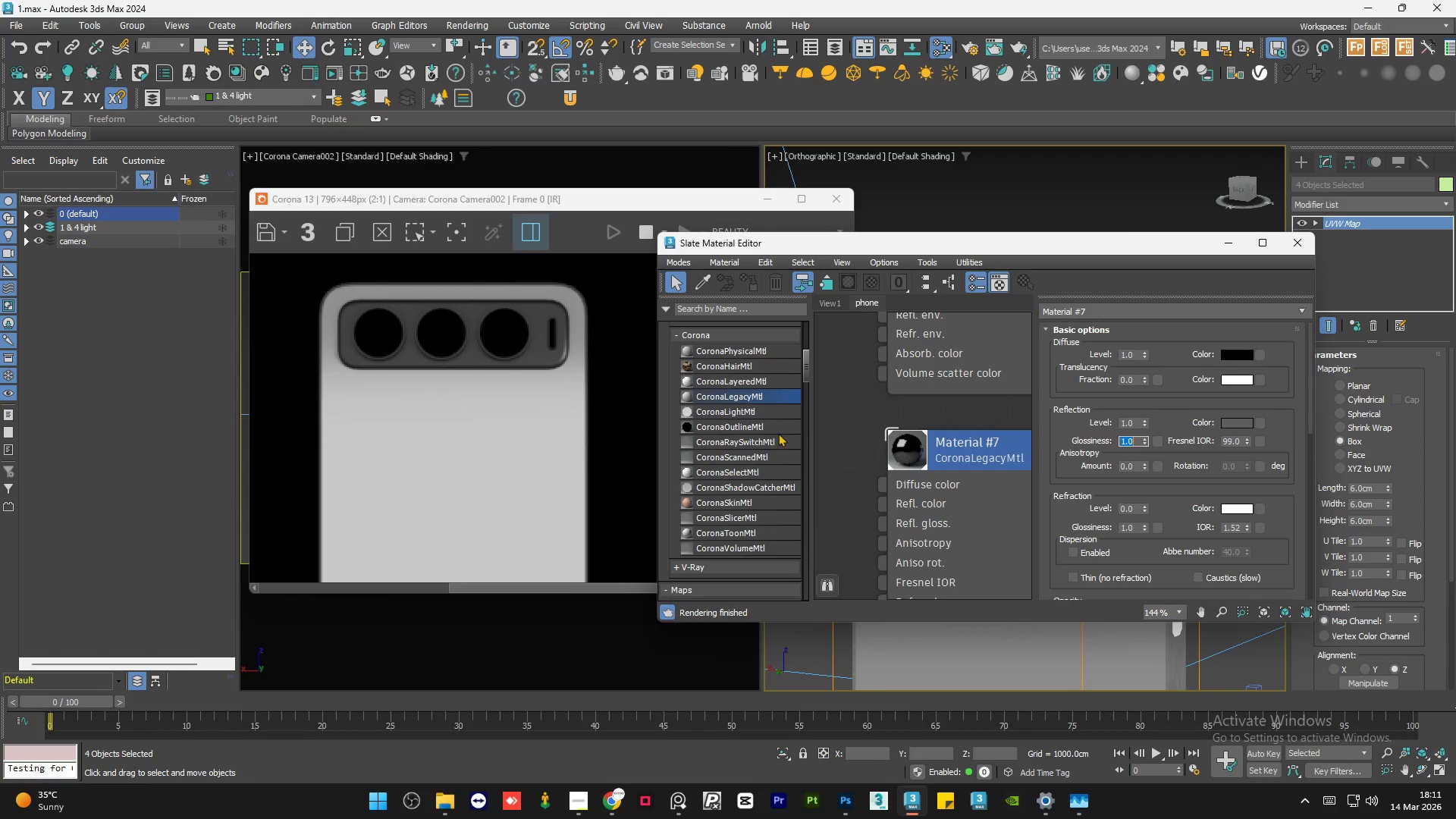 
left_click([866, 419])
 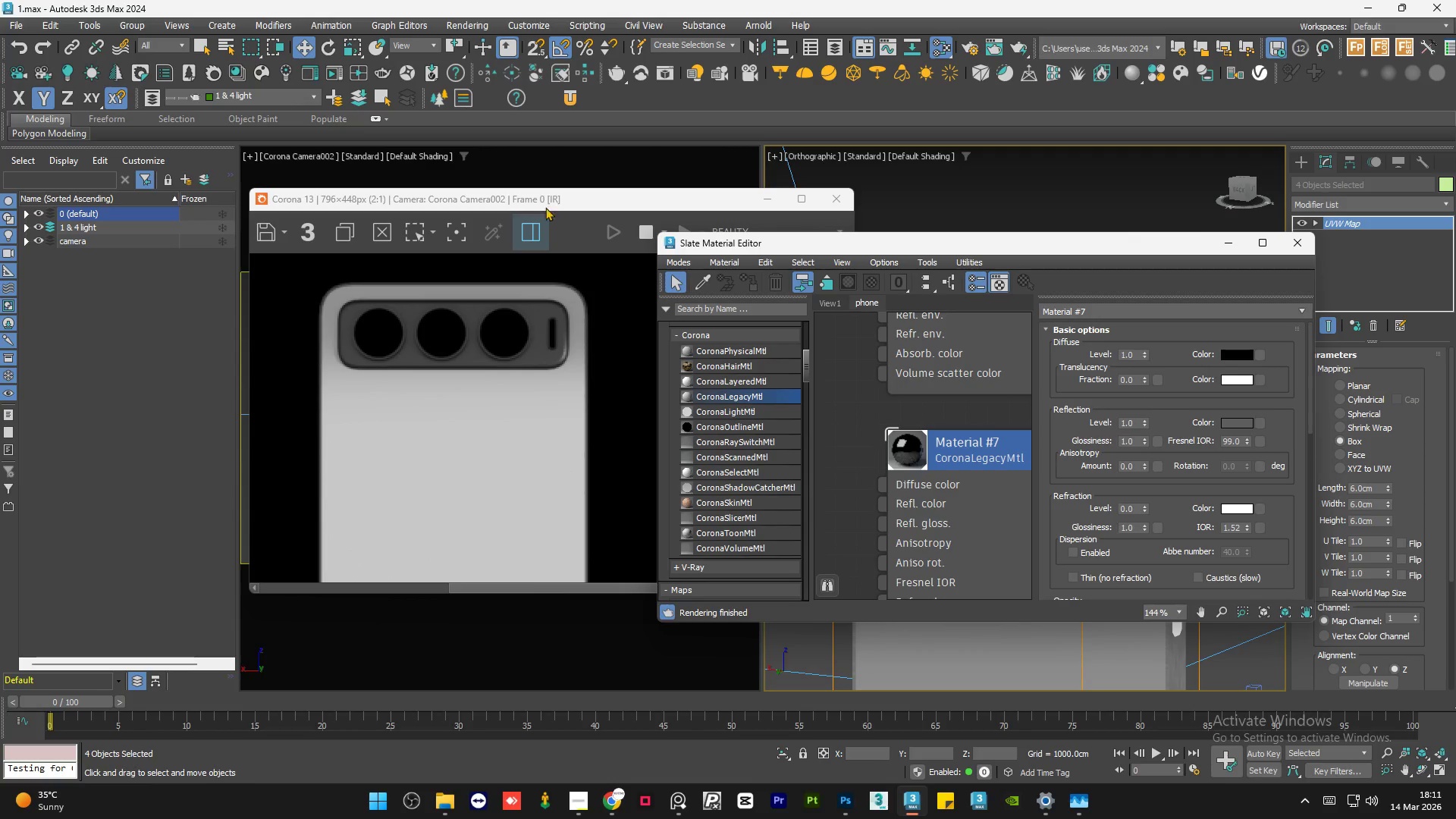 
left_click_drag(start_coordinate=[555, 198], to_coordinate=[544, 199])
 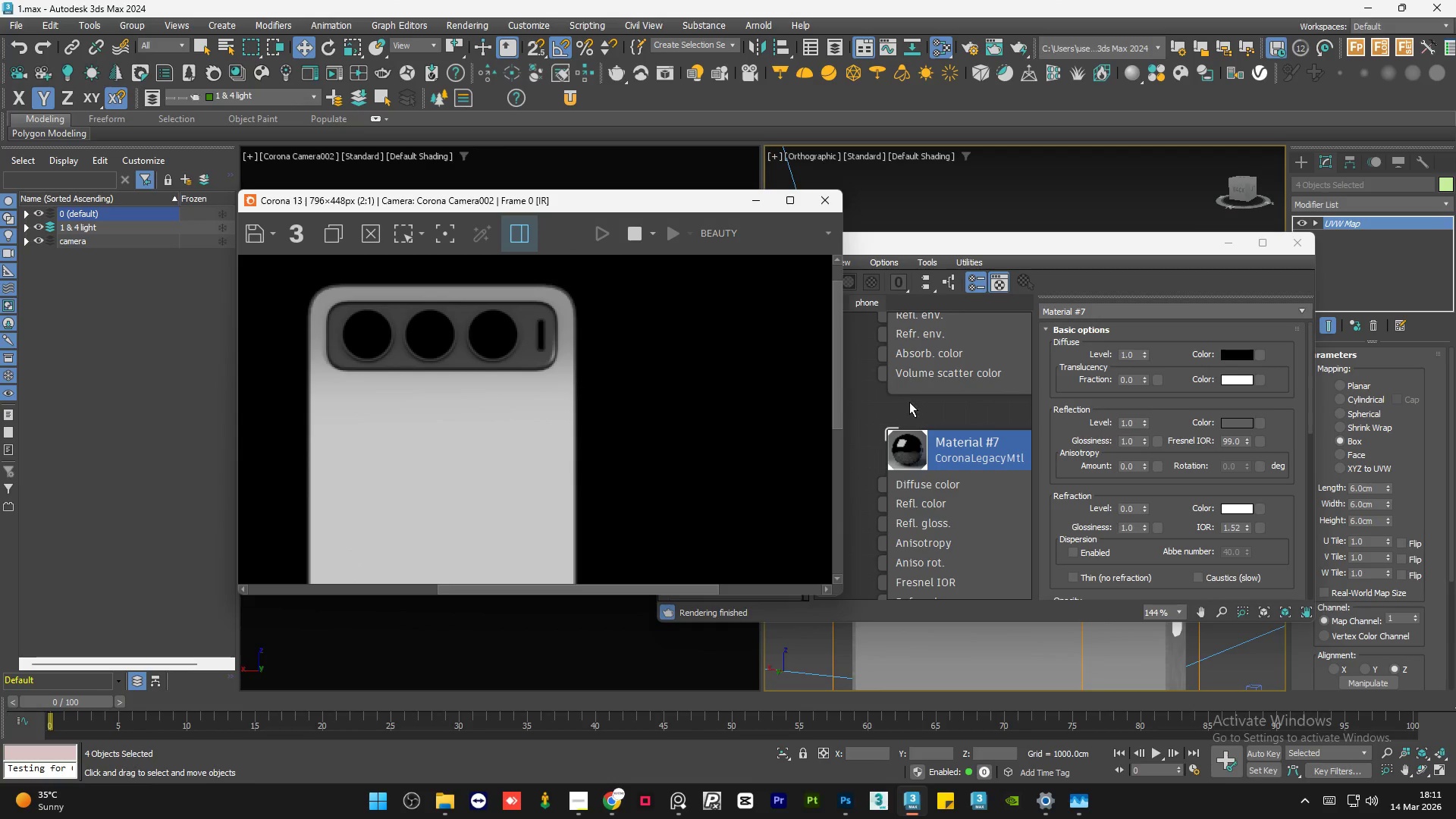 
left_click([913, 403])
 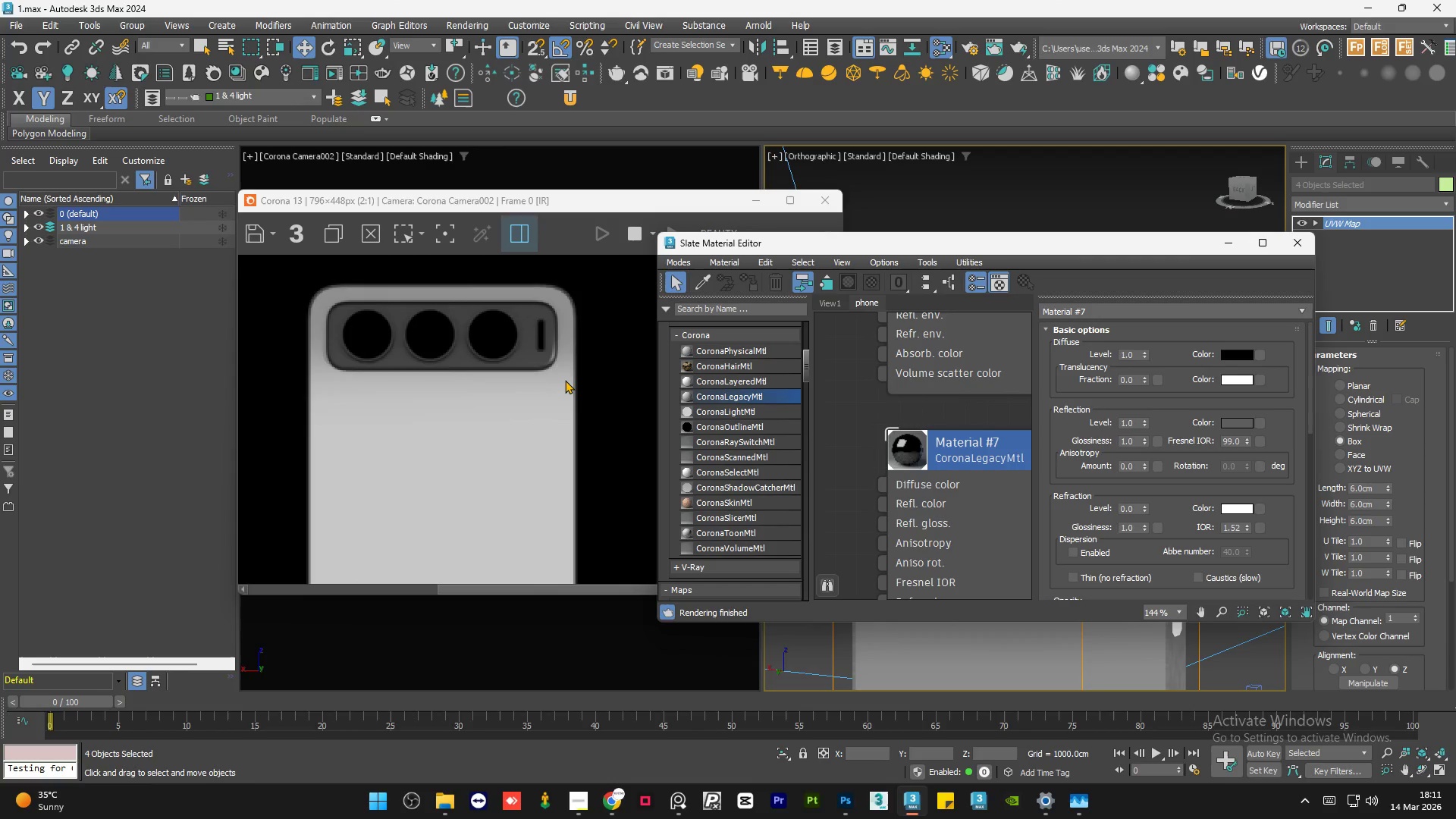 
scroll: coordinate [945, 495], scroll_direction: down, amount: 10.0
 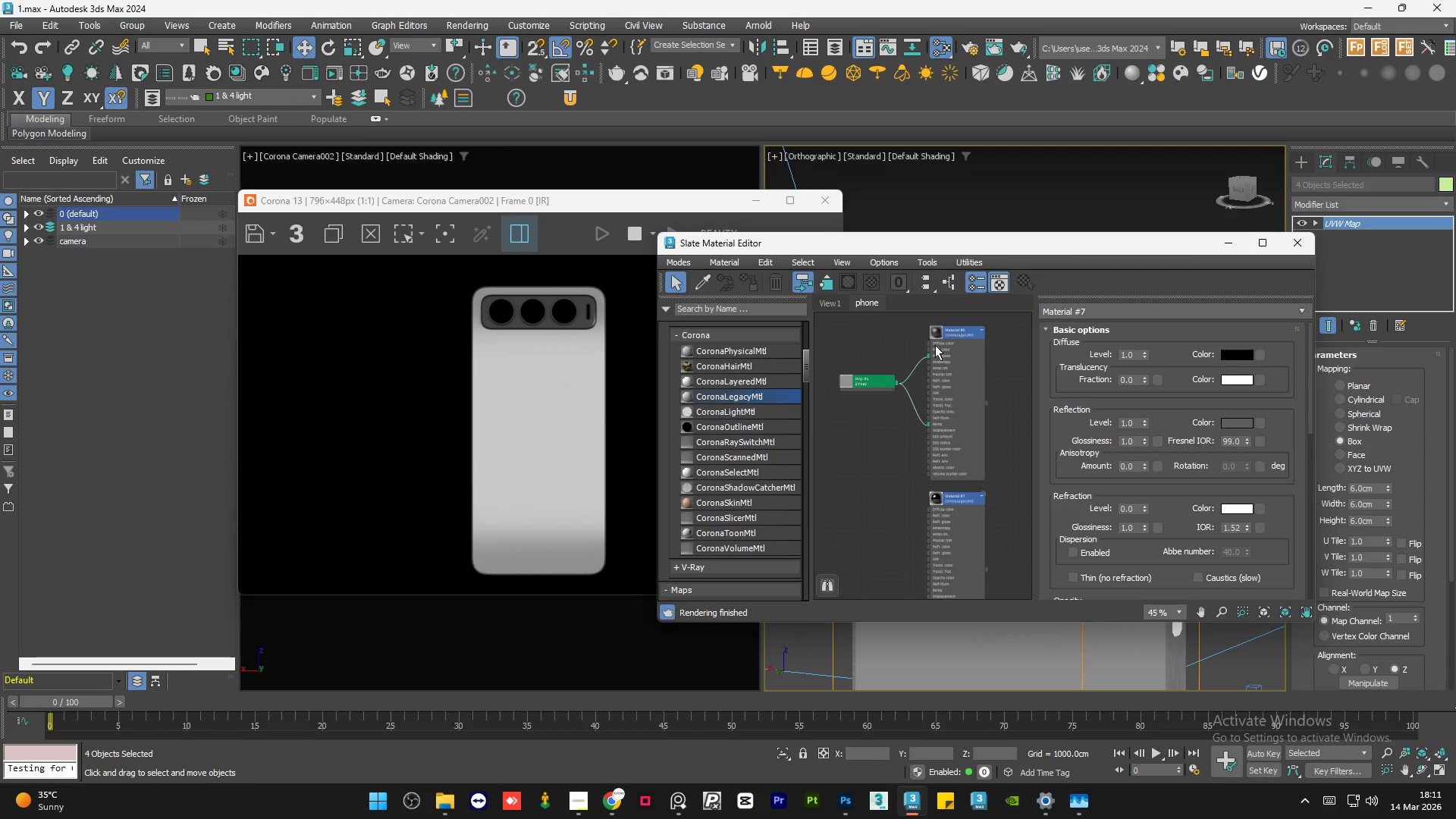 
left_click([953, 520])
 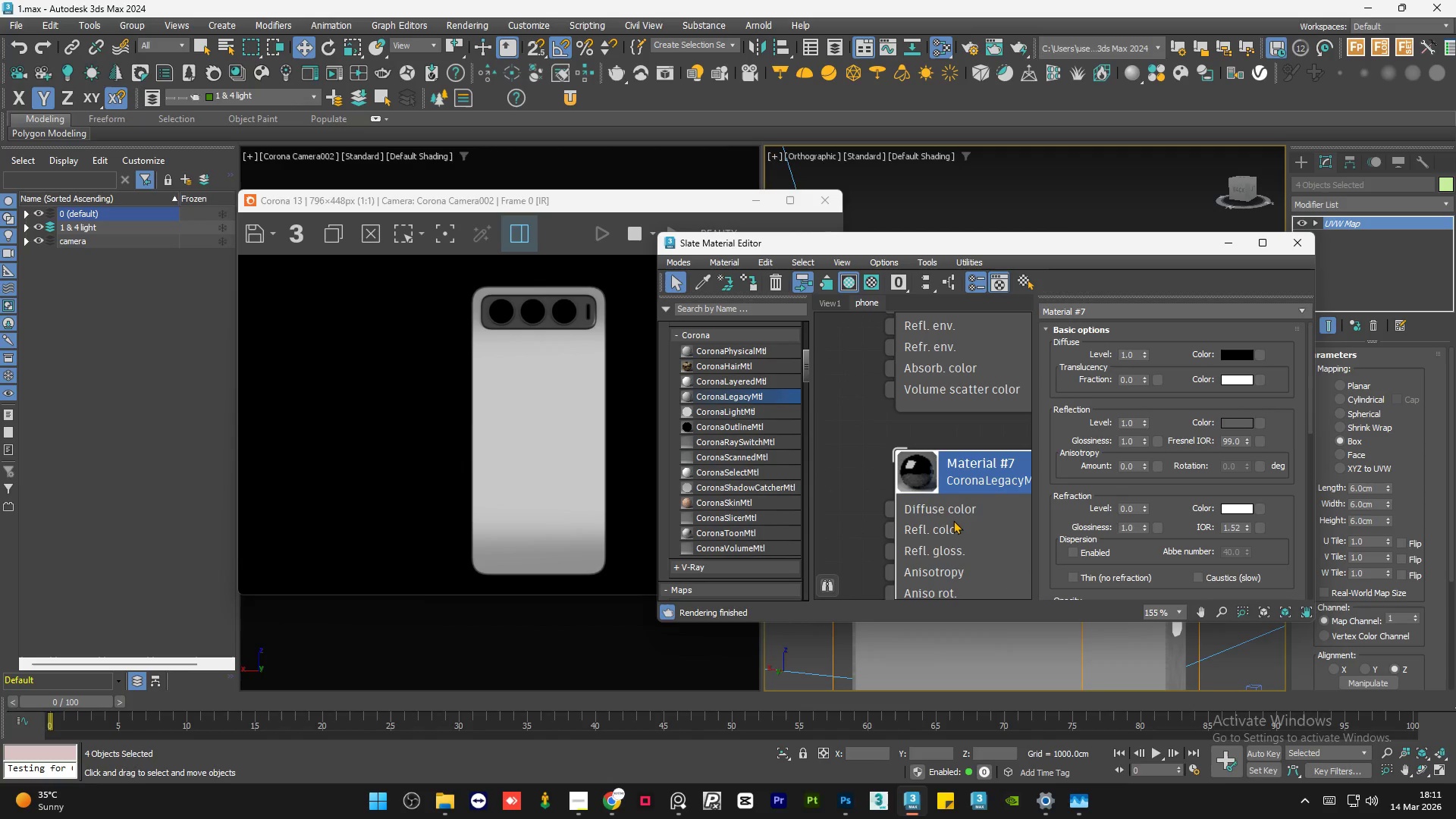 
scroll: coordinate [953, 472], scroll_direction: up, amount: 12.0
 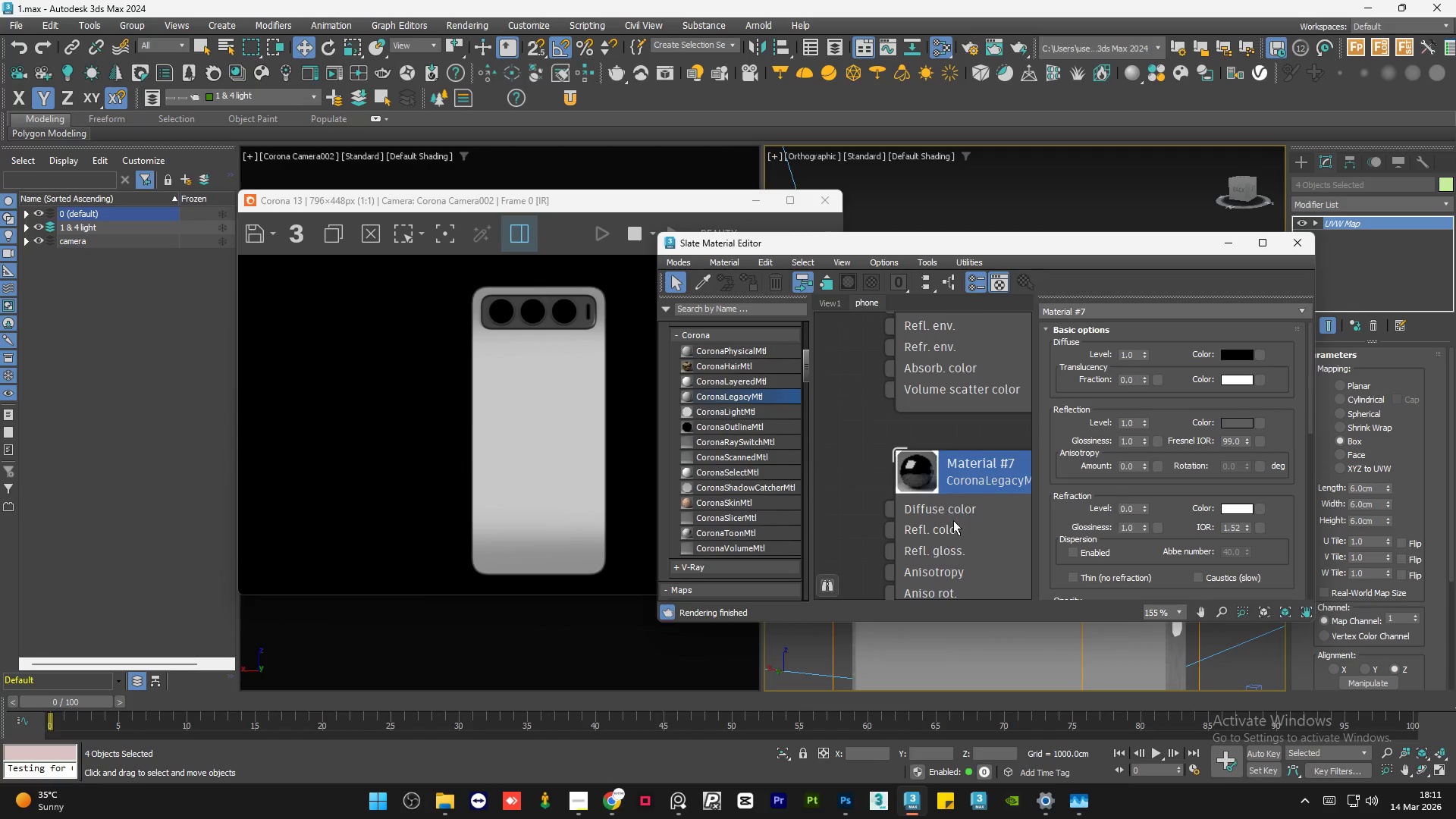 
double_click([953, 520])
 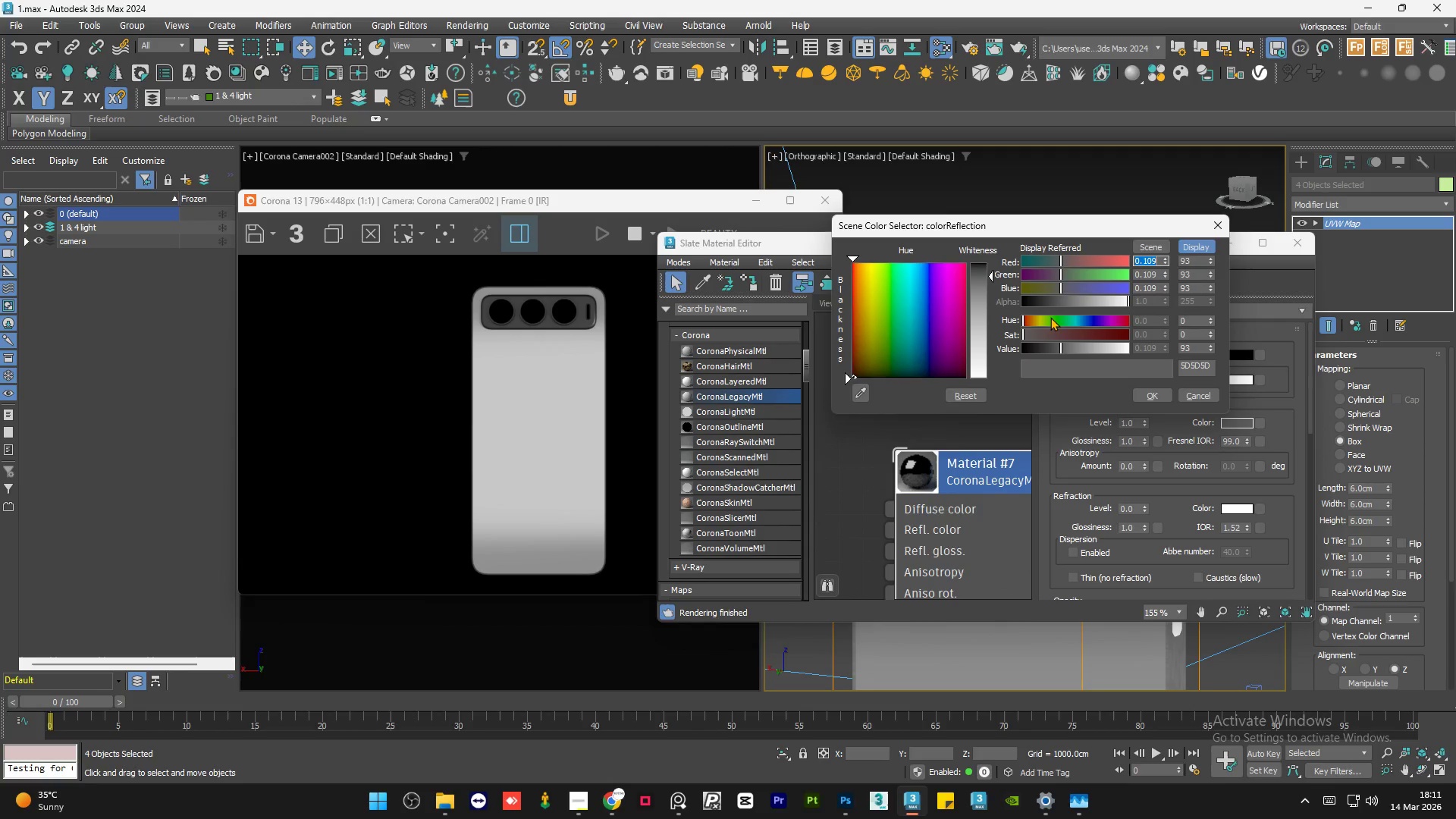 
left_click([1092, 350])
 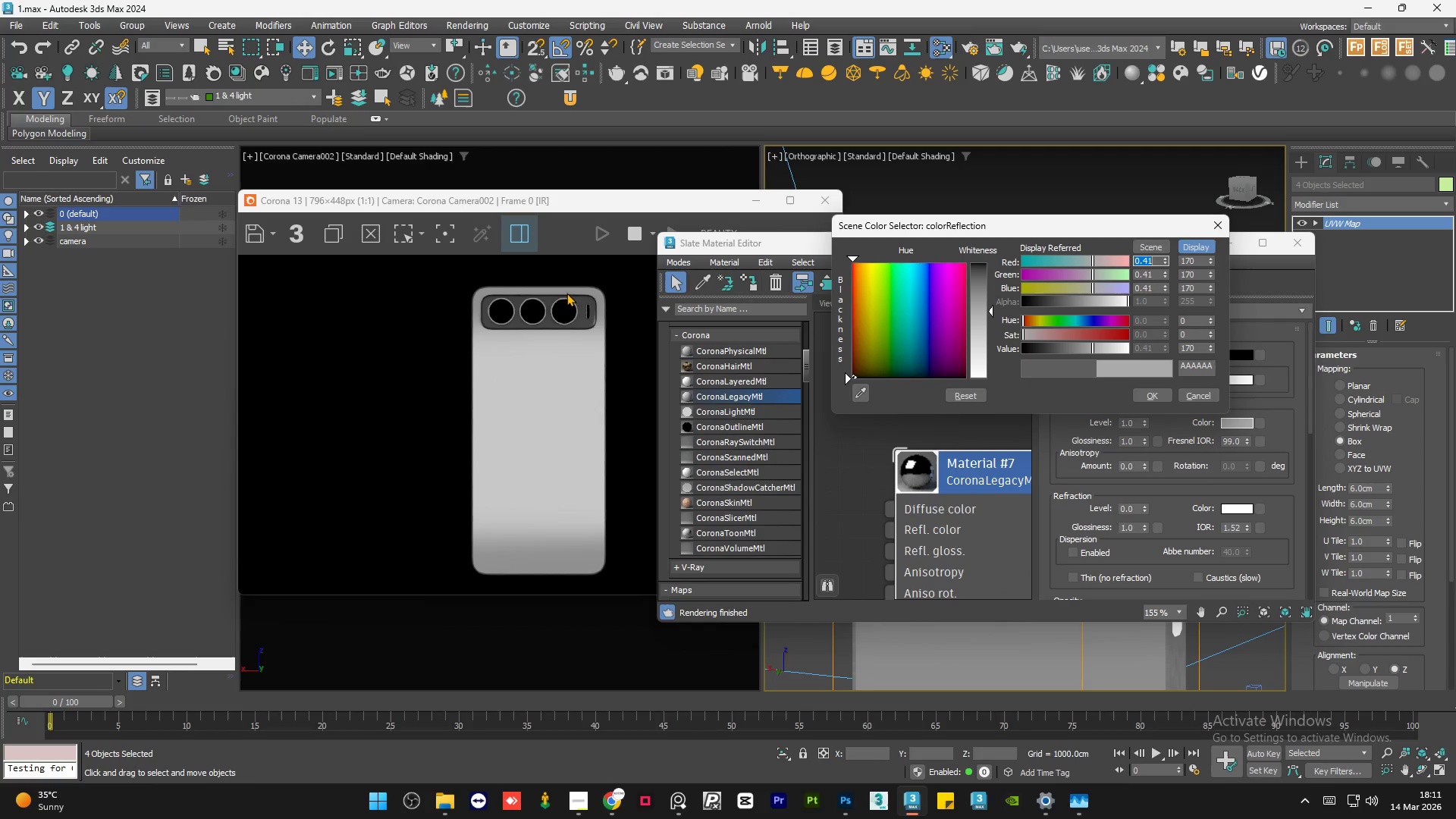 
scroll: coordinate [584, 300], scroll_direction: up, amount: 2.0
 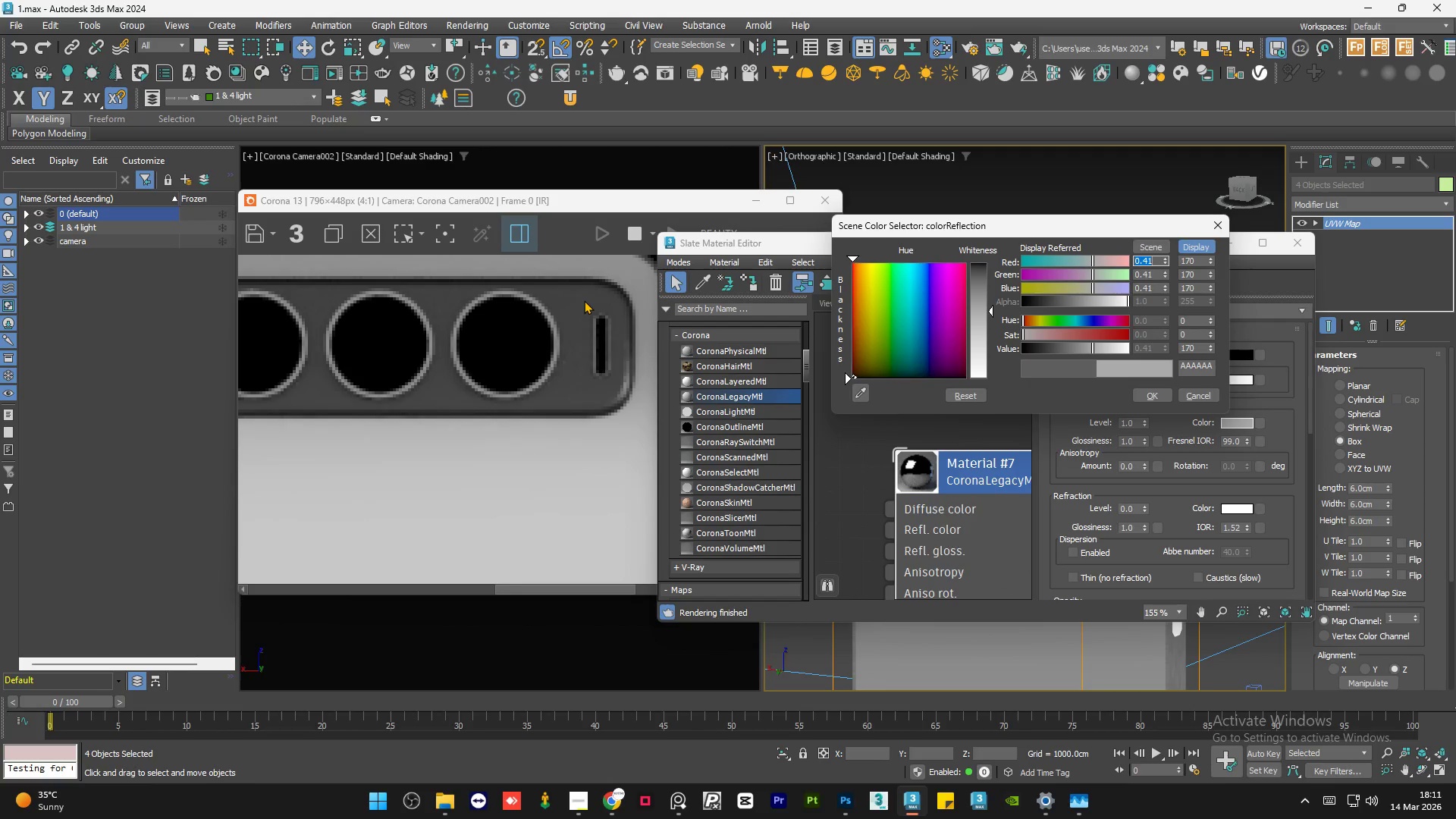 
scroll: coordinate [584, 300], scroll_direction: down, amount: 1.0
 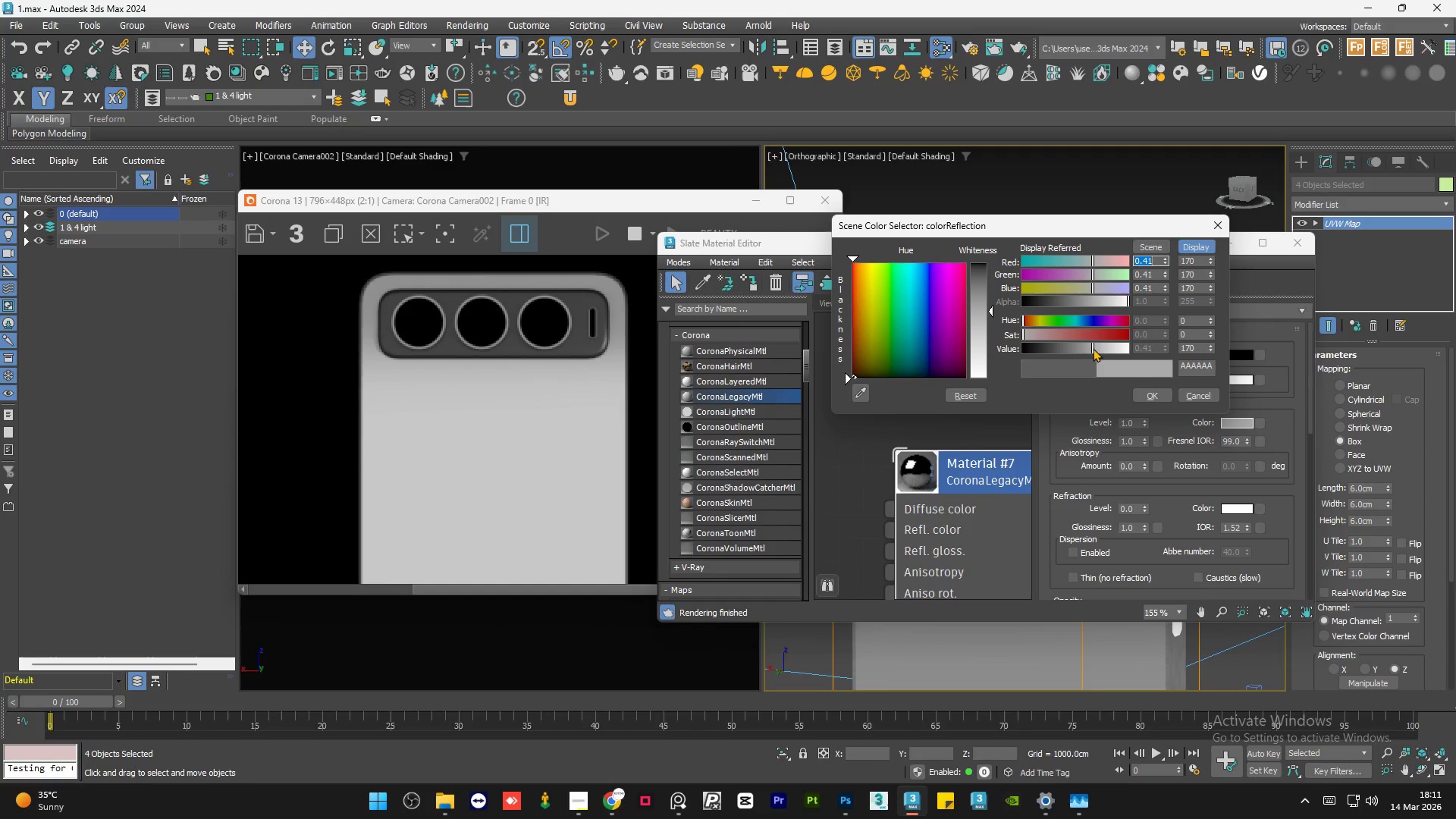 
left_click([1083, 347])
 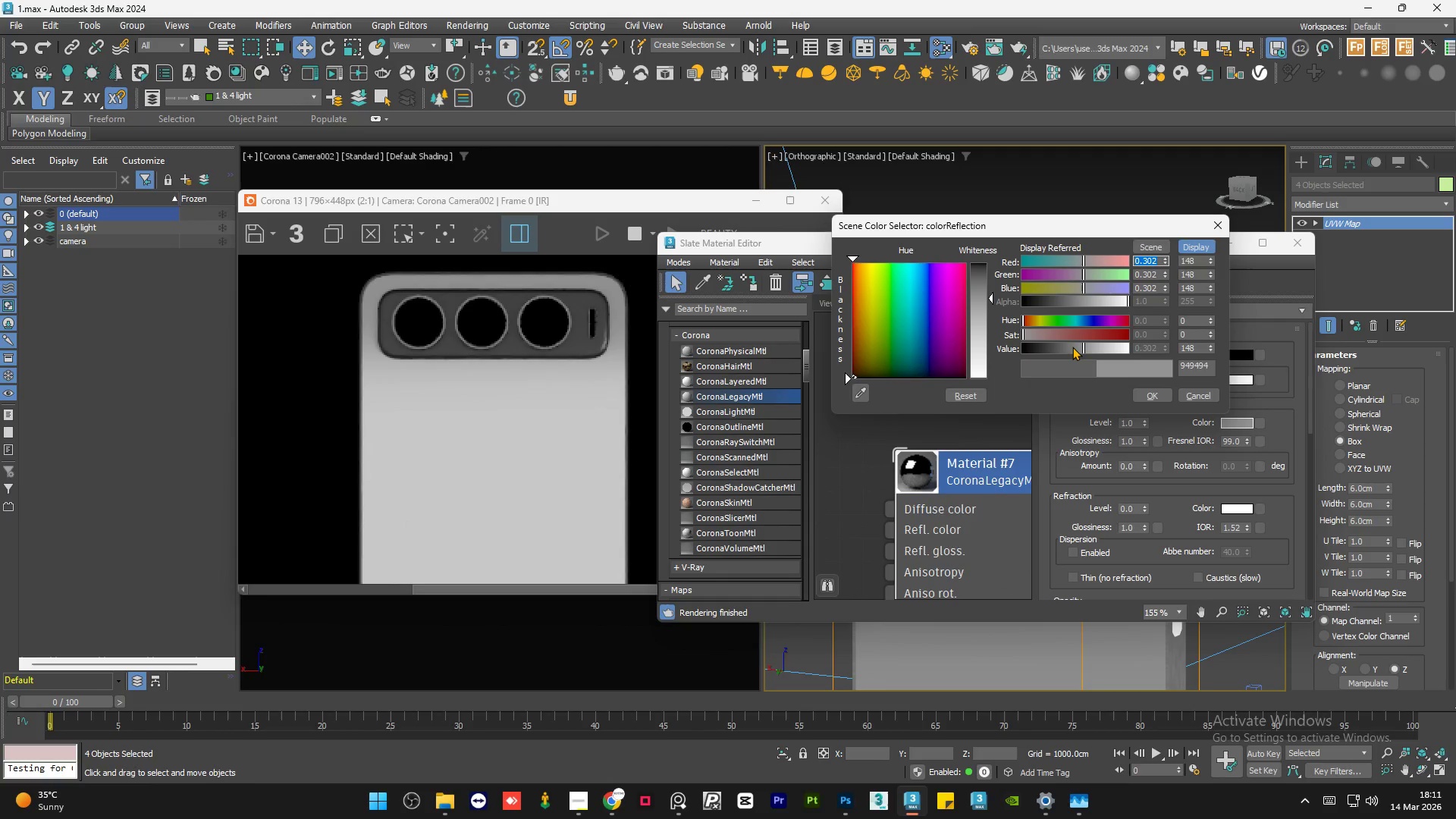 
left_click_drag(start_coordinate=[1072, 347], to_coordinate=[1076, 347])
 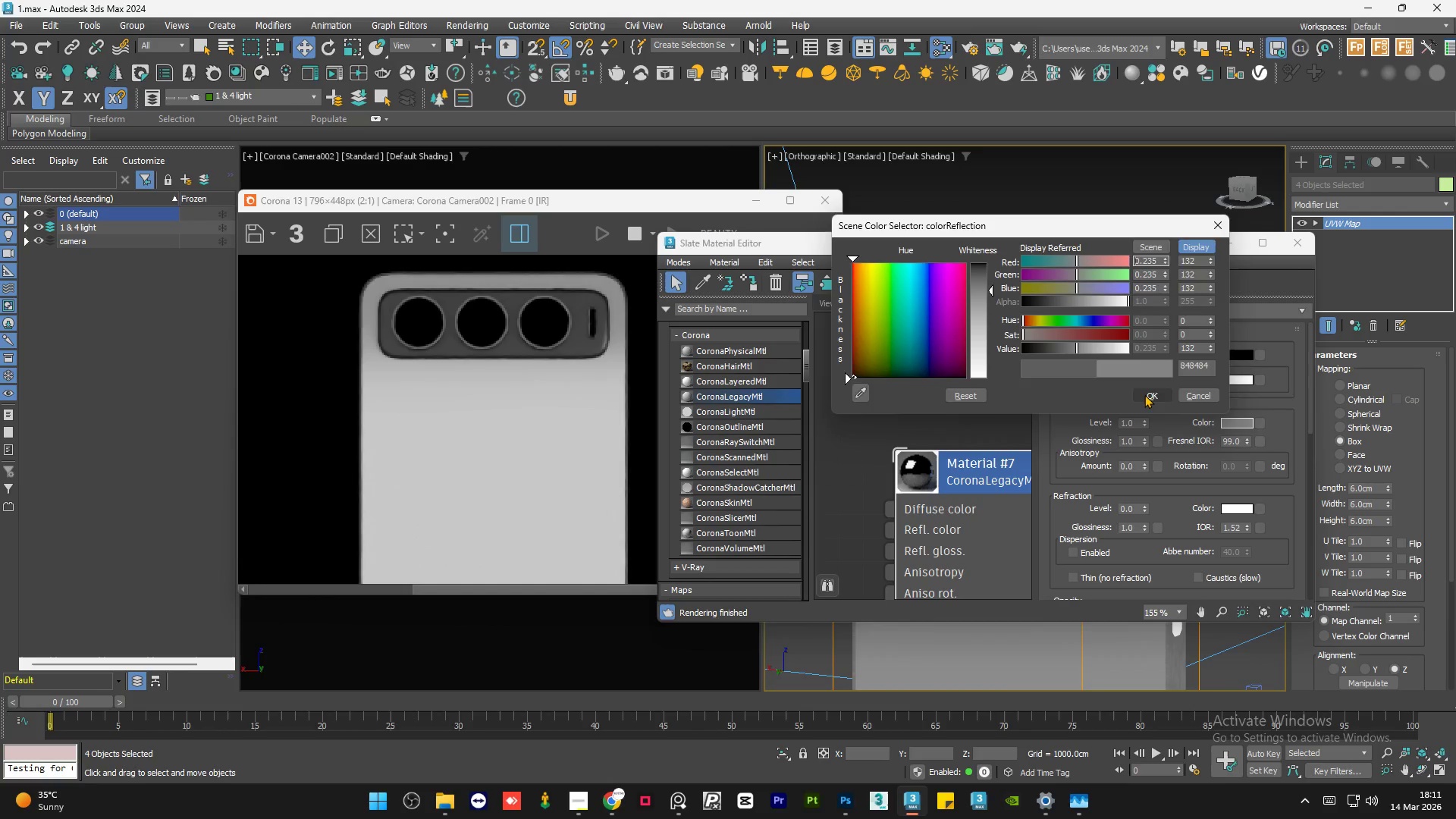 
left_click([1076, 347])
 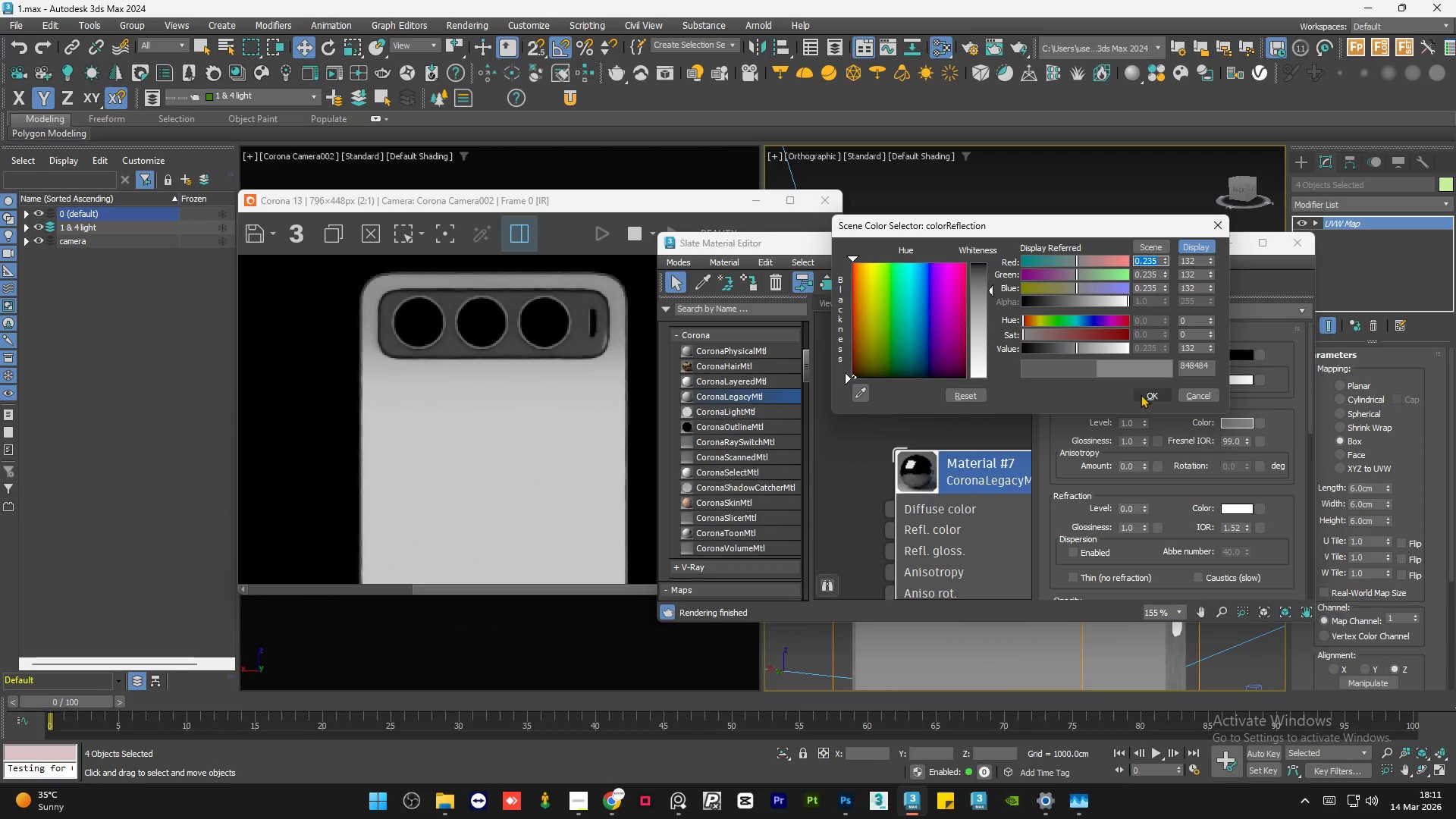 
left_click([1144, 394])
 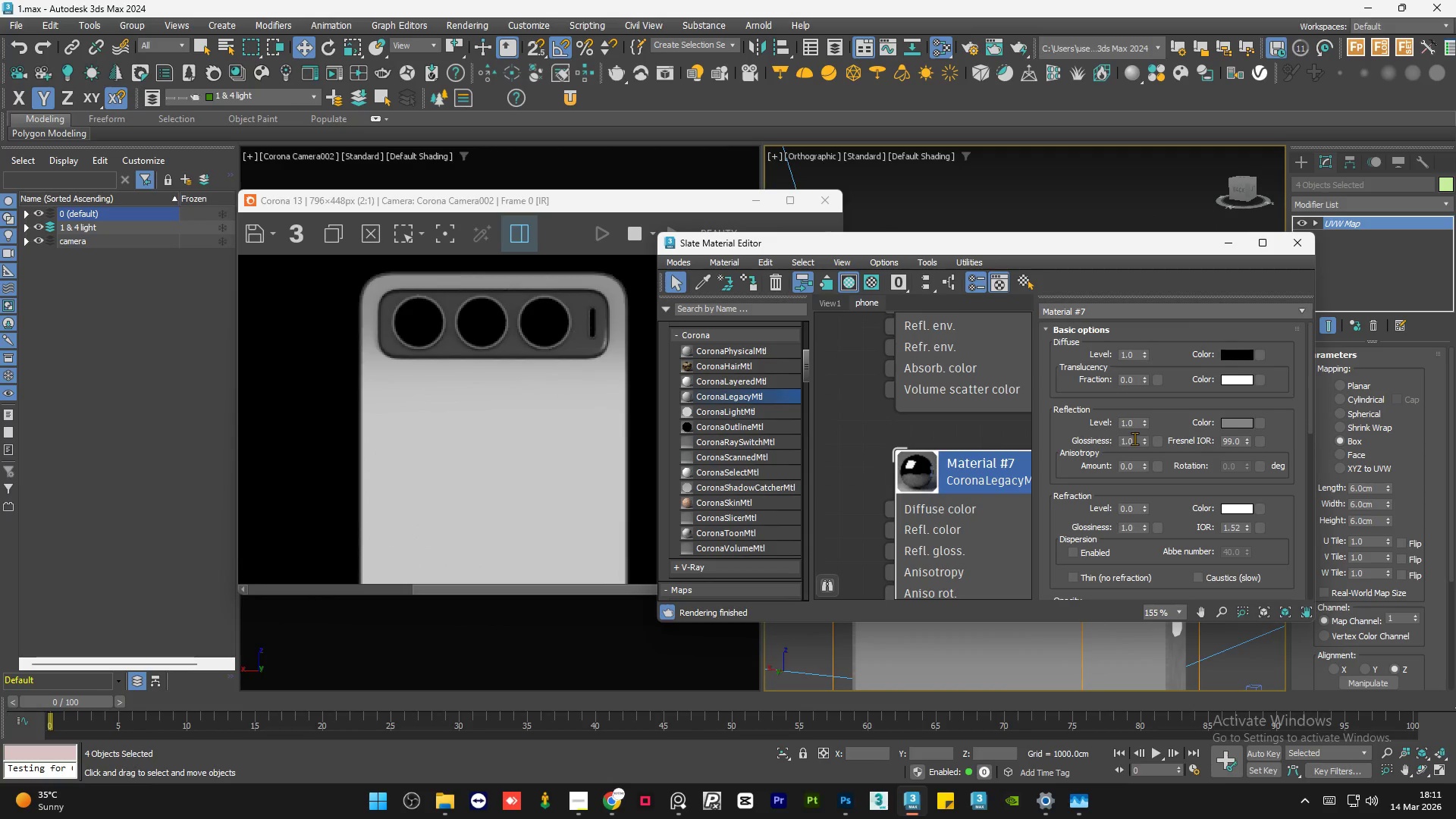 
double_click([1134, 438])
 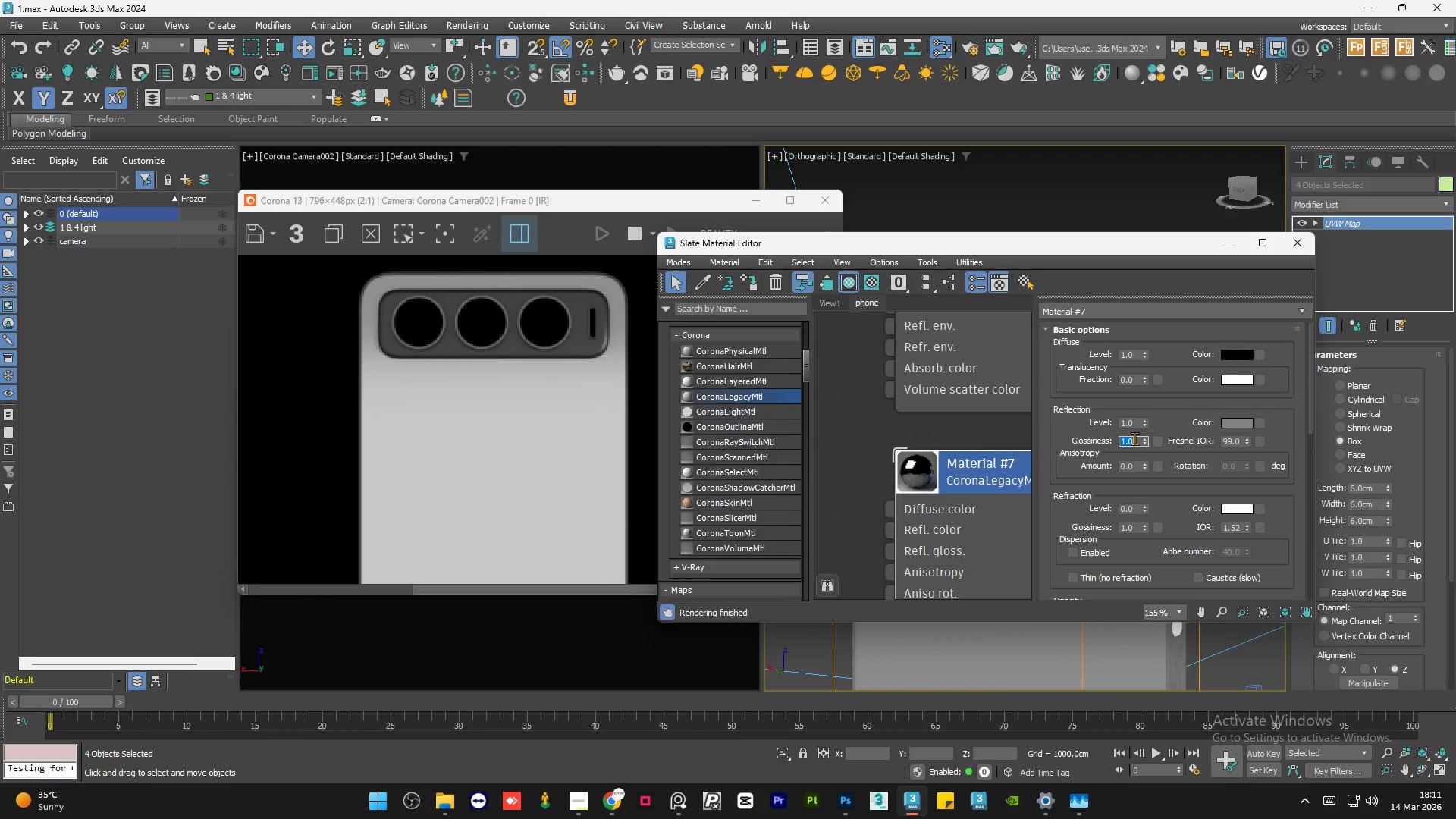 
key(NumpadDecimal)
 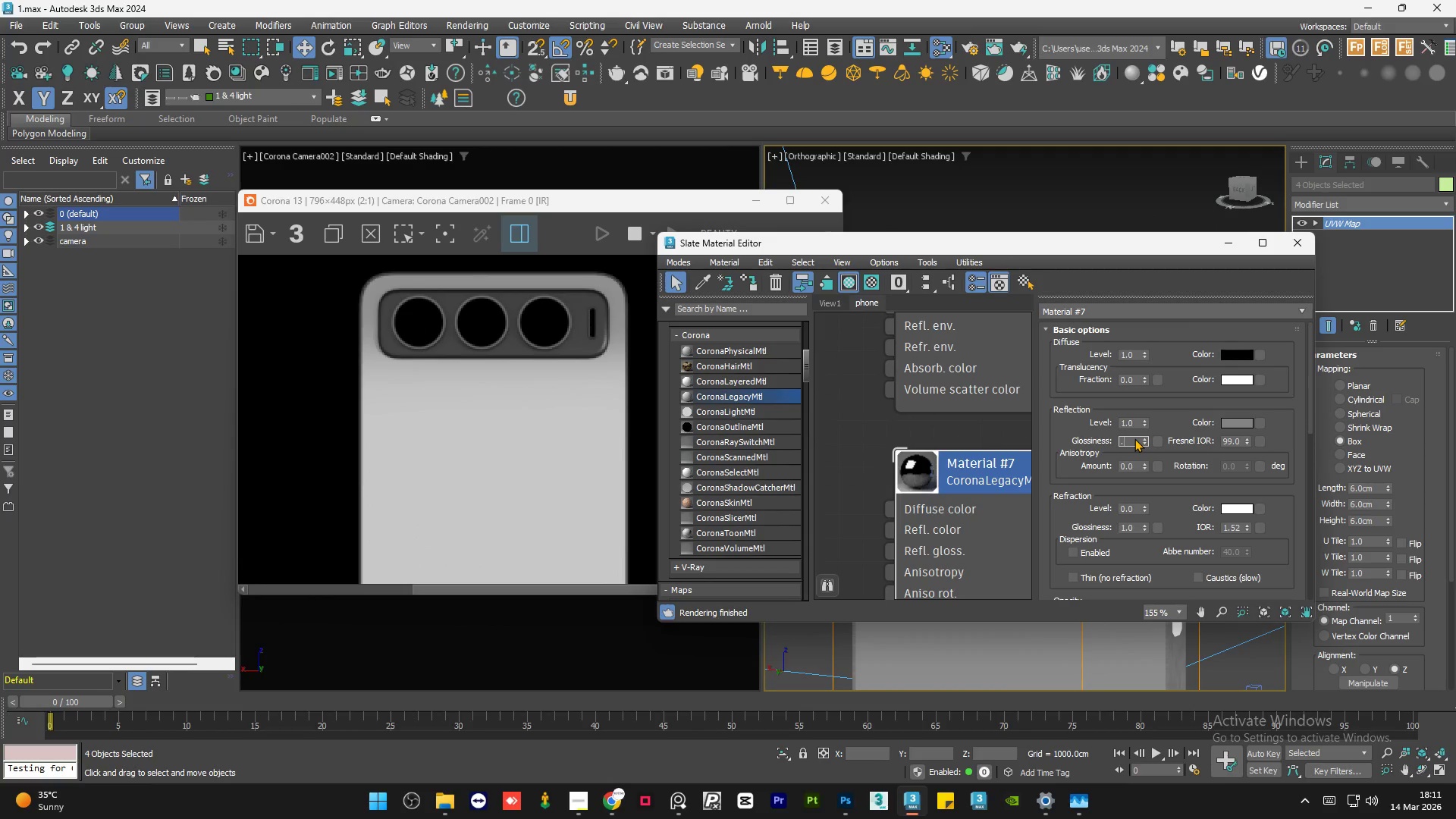 
key(Numpad8)
 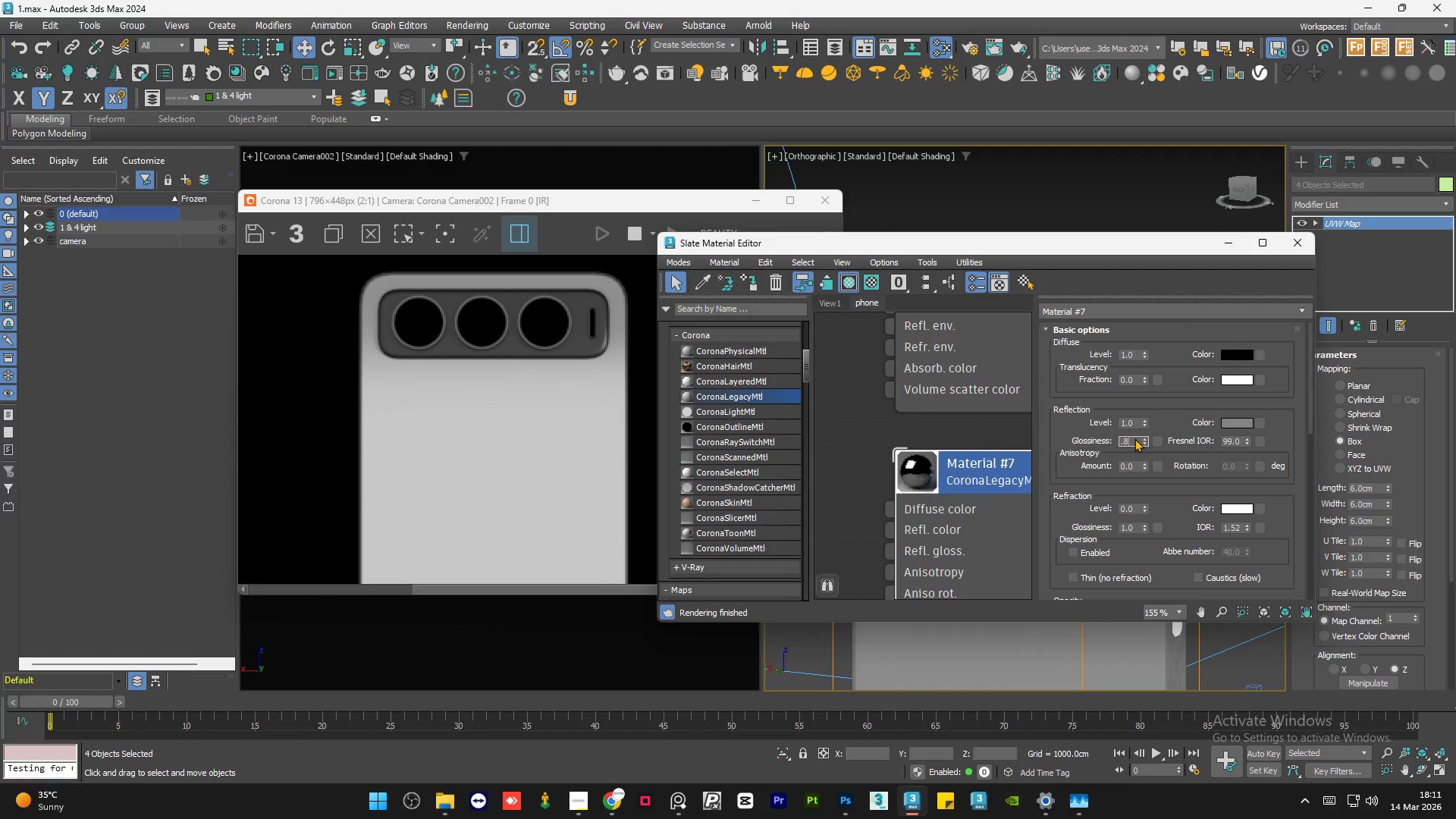 
key(NumpadEnter)
 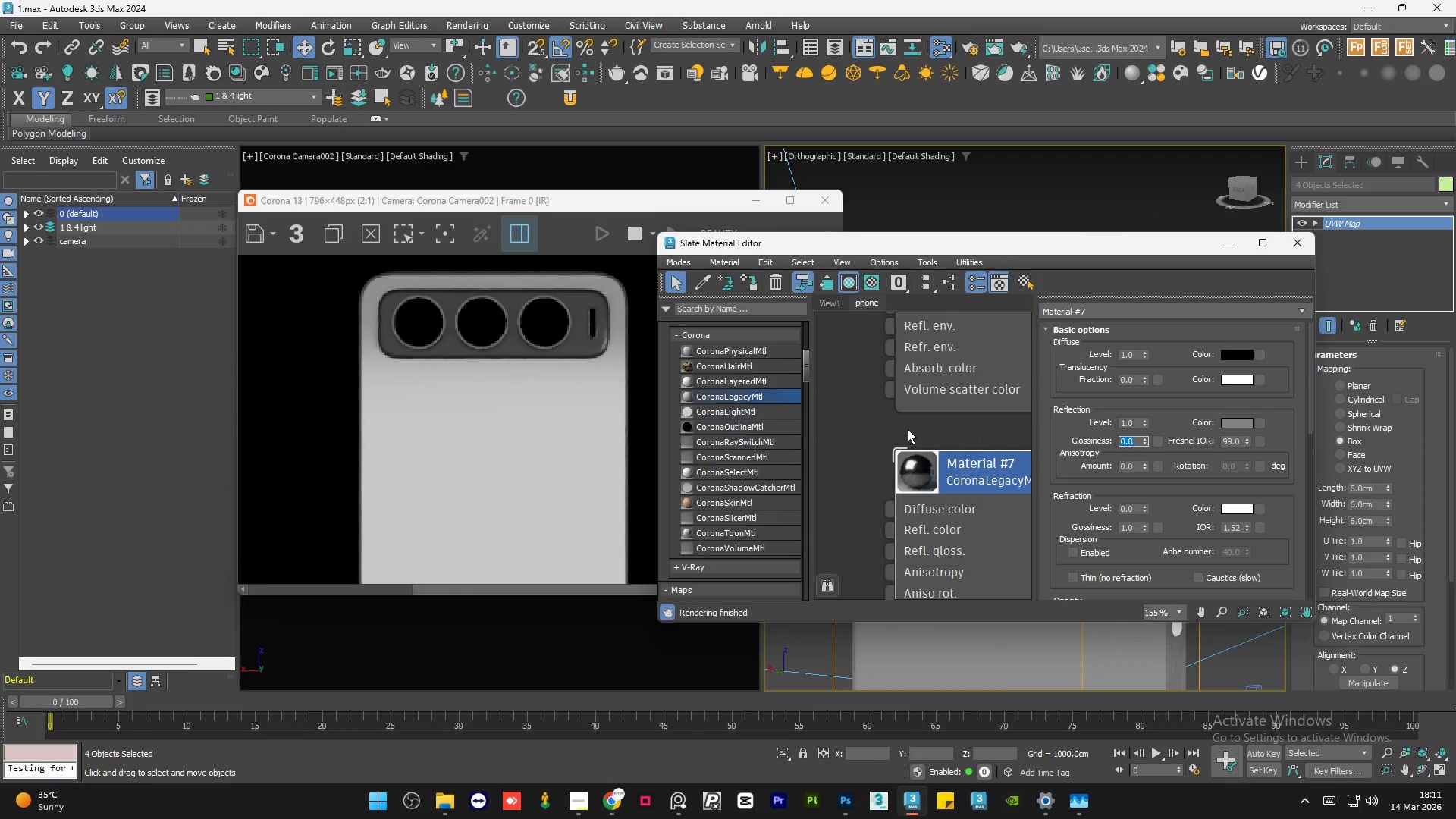 
left_click([908, 429])
 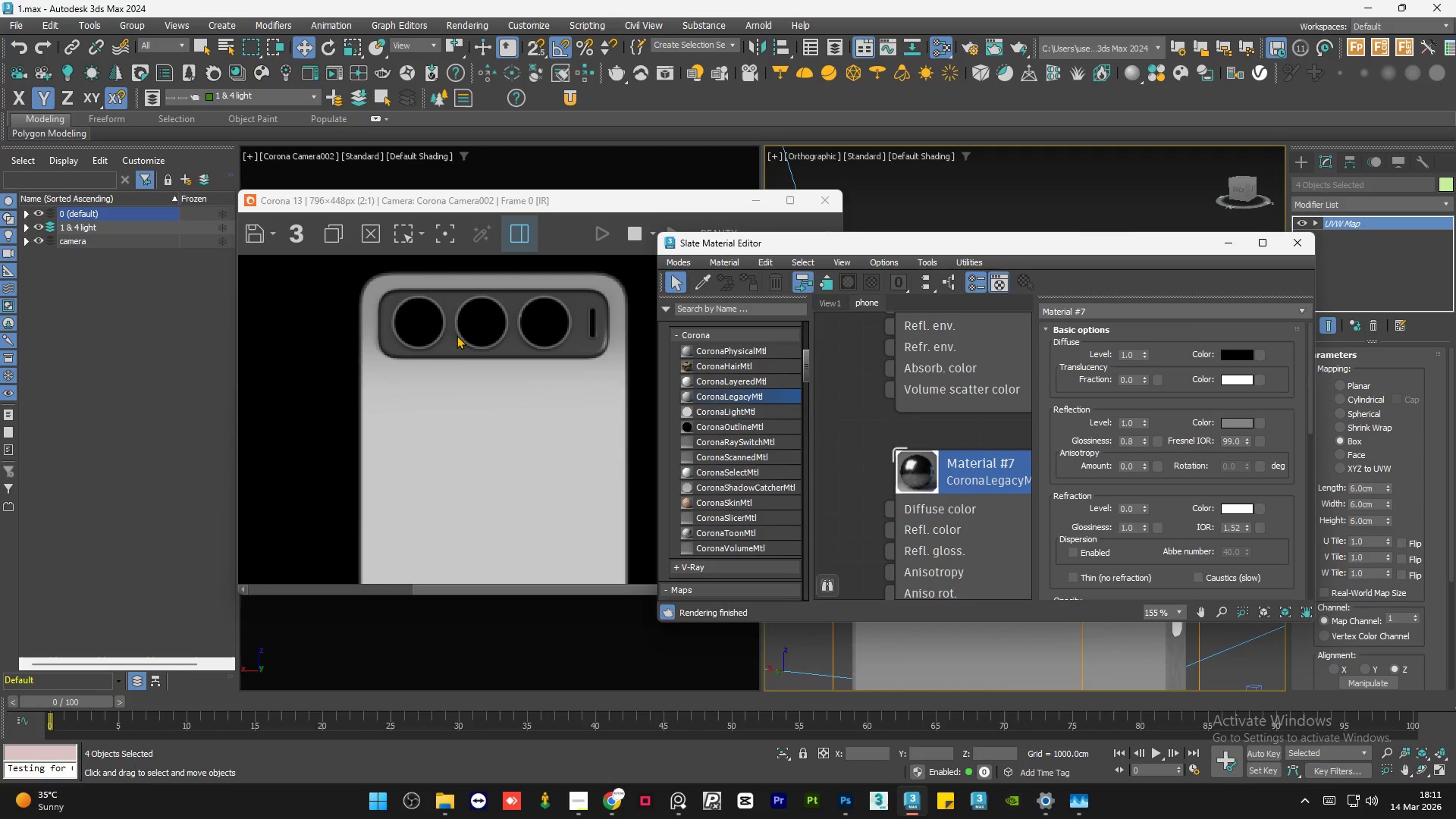 
scroll: coordinate [482, 324], scroll_direction: down, amount: 1.0
 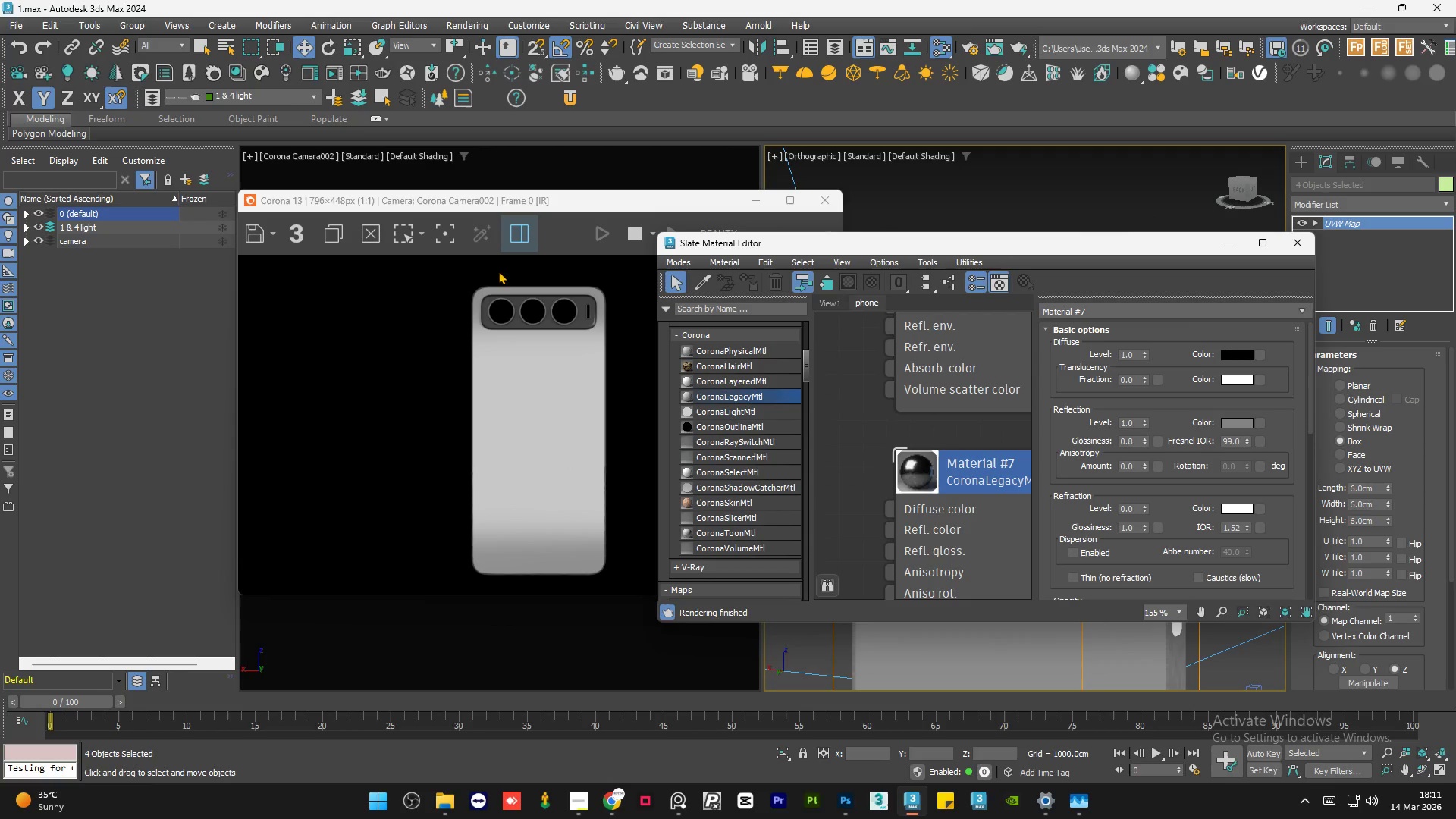 
scroll: coordinate [493, 285], scroll_direction: up, amount: 2.0
 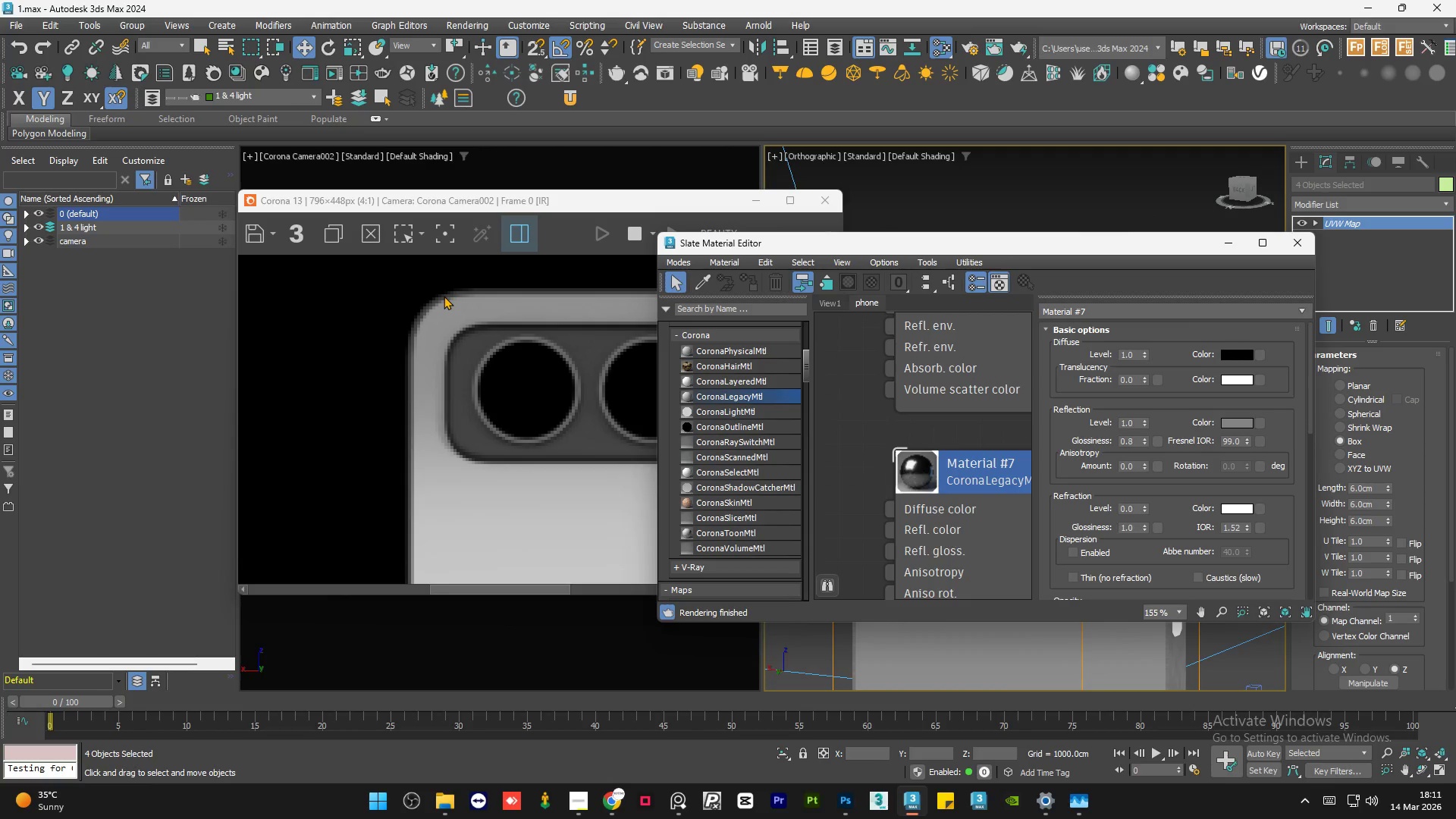 
scroll: coordinate [444, 296], scroll_direction: down, amount: 2.0
 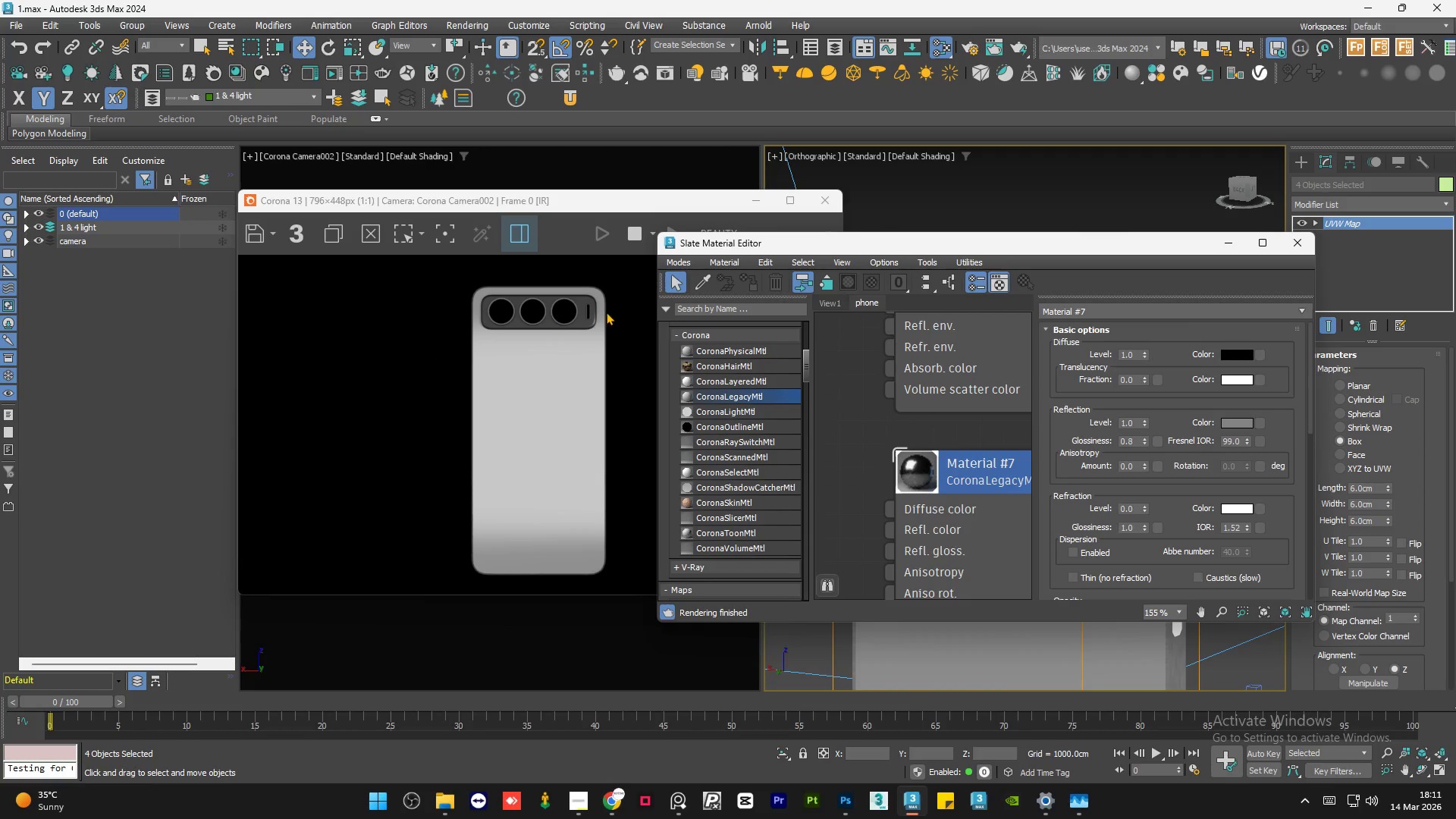 
scroll: coordinate [578, 306], scroll_direction: up, amount: 2.0
 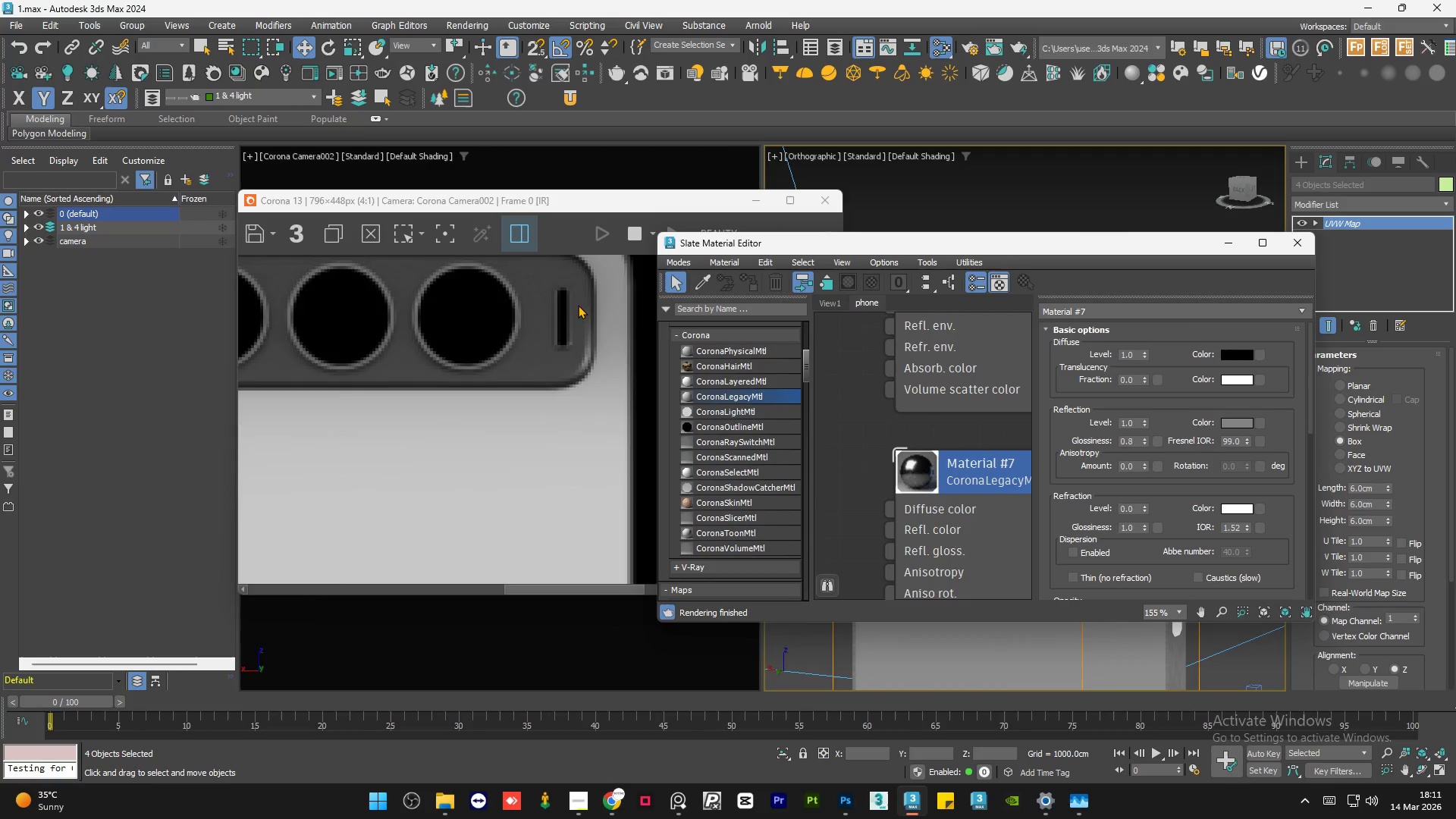 
scroll: coordinate [932, 410], scroll_direction: down, amount: 12.0
 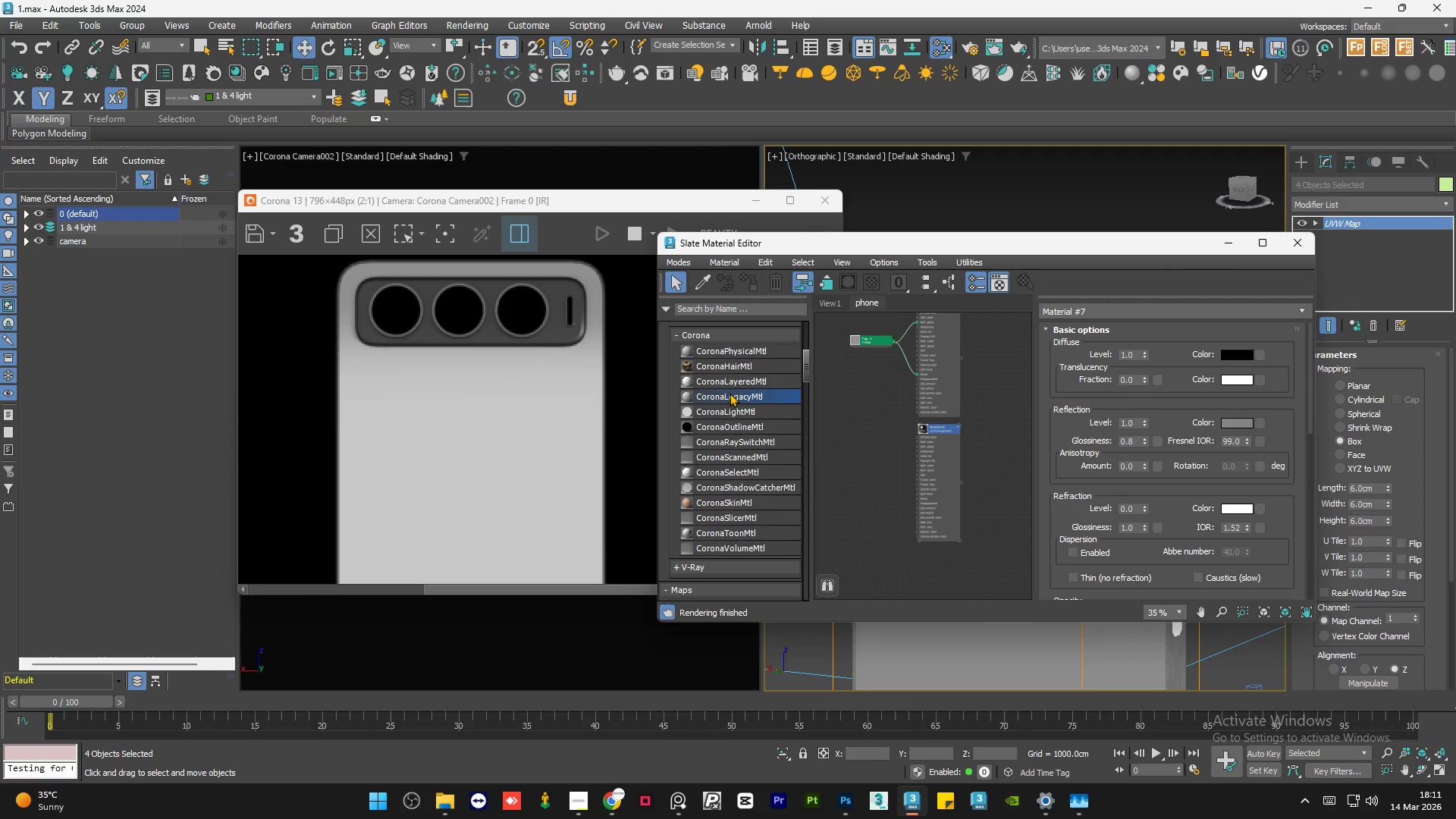 
left_click_drag(start_coordinate=[730, 395], to_coordinate=[935, 559])
 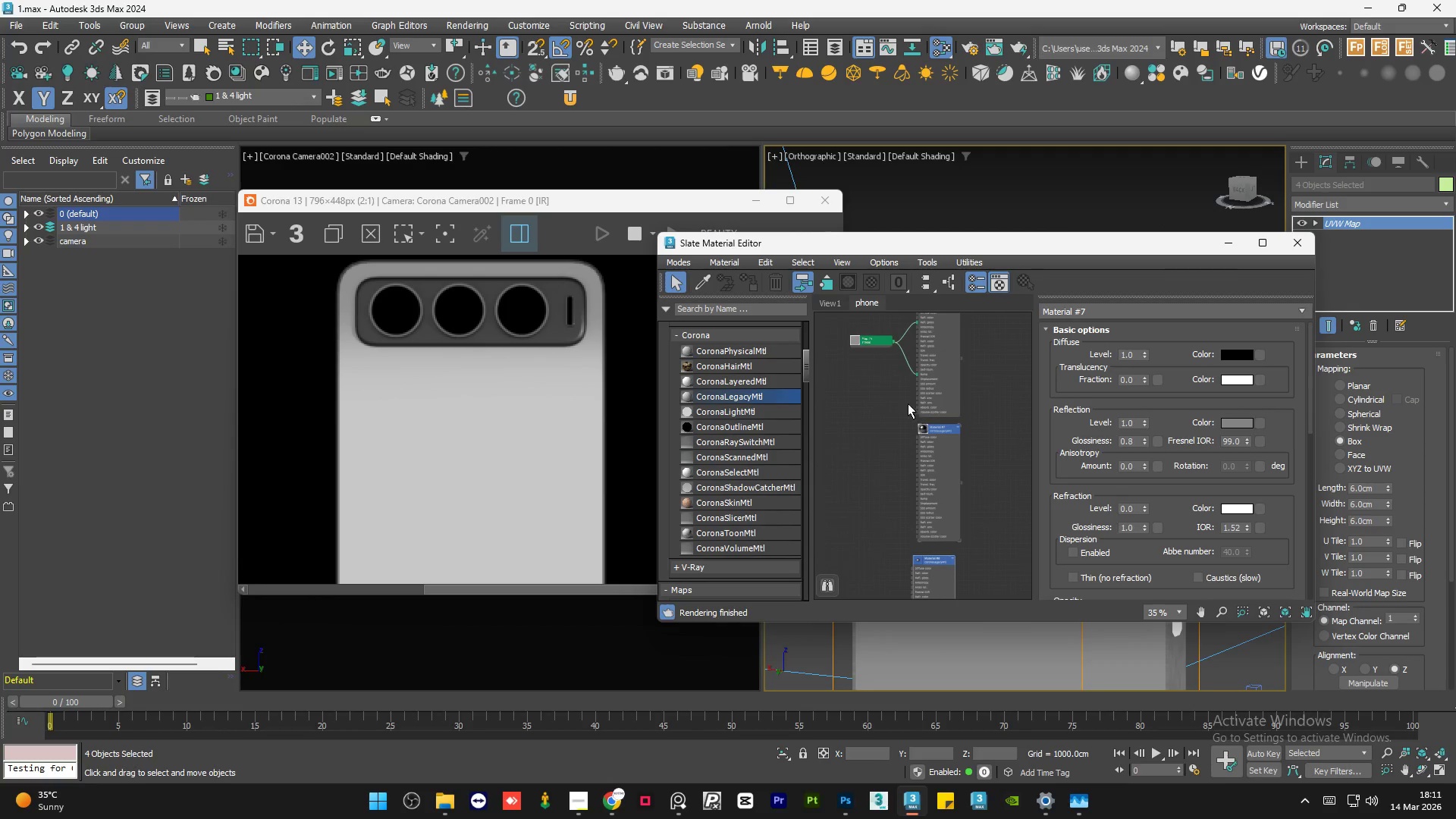 
scroll: coordinate [908, 410], scroll_direction: down, amount: 2.0
 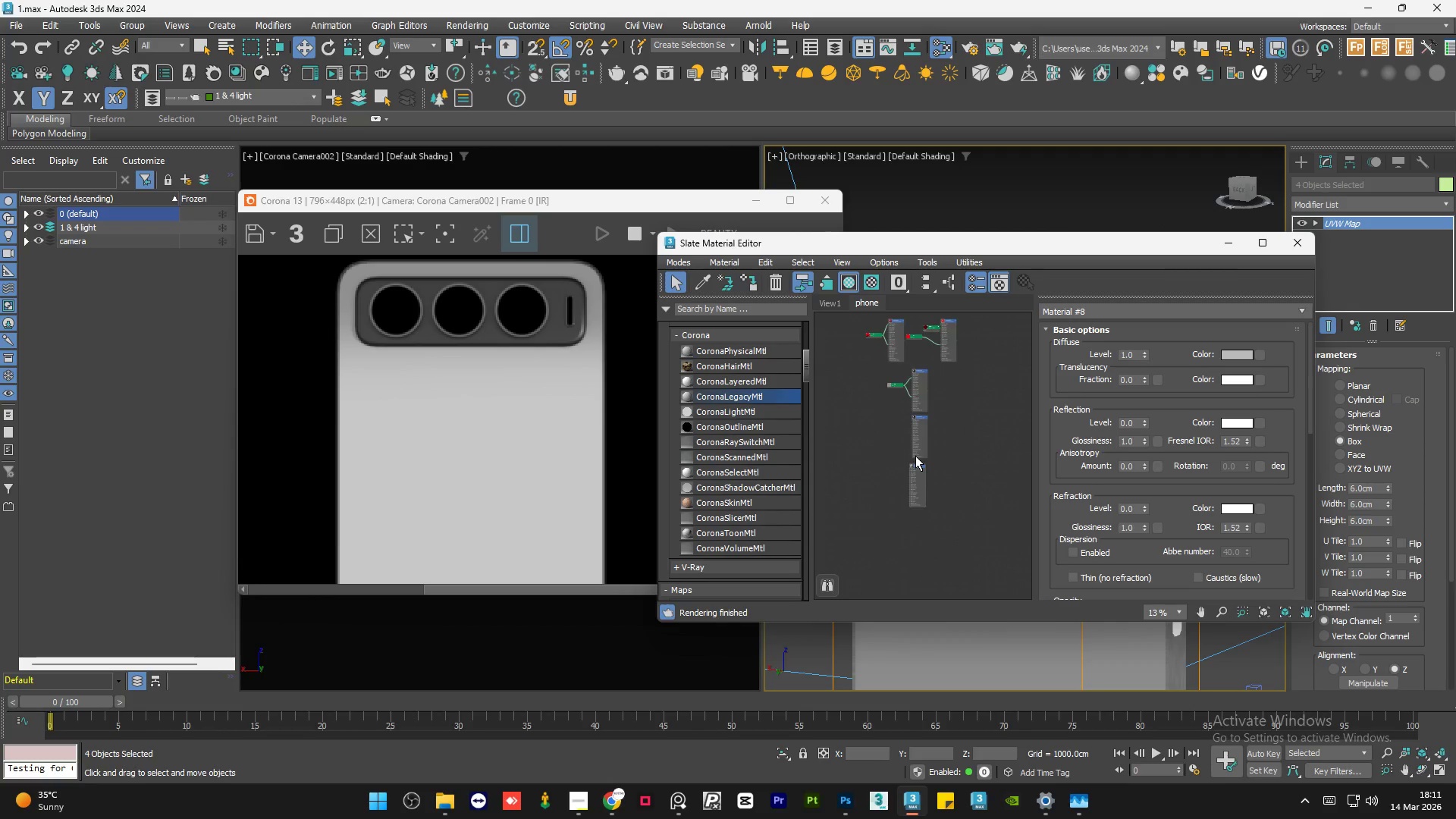 
left_click_drag(start_coordinate=[918, 500], to_coordinate=[924, 493])
 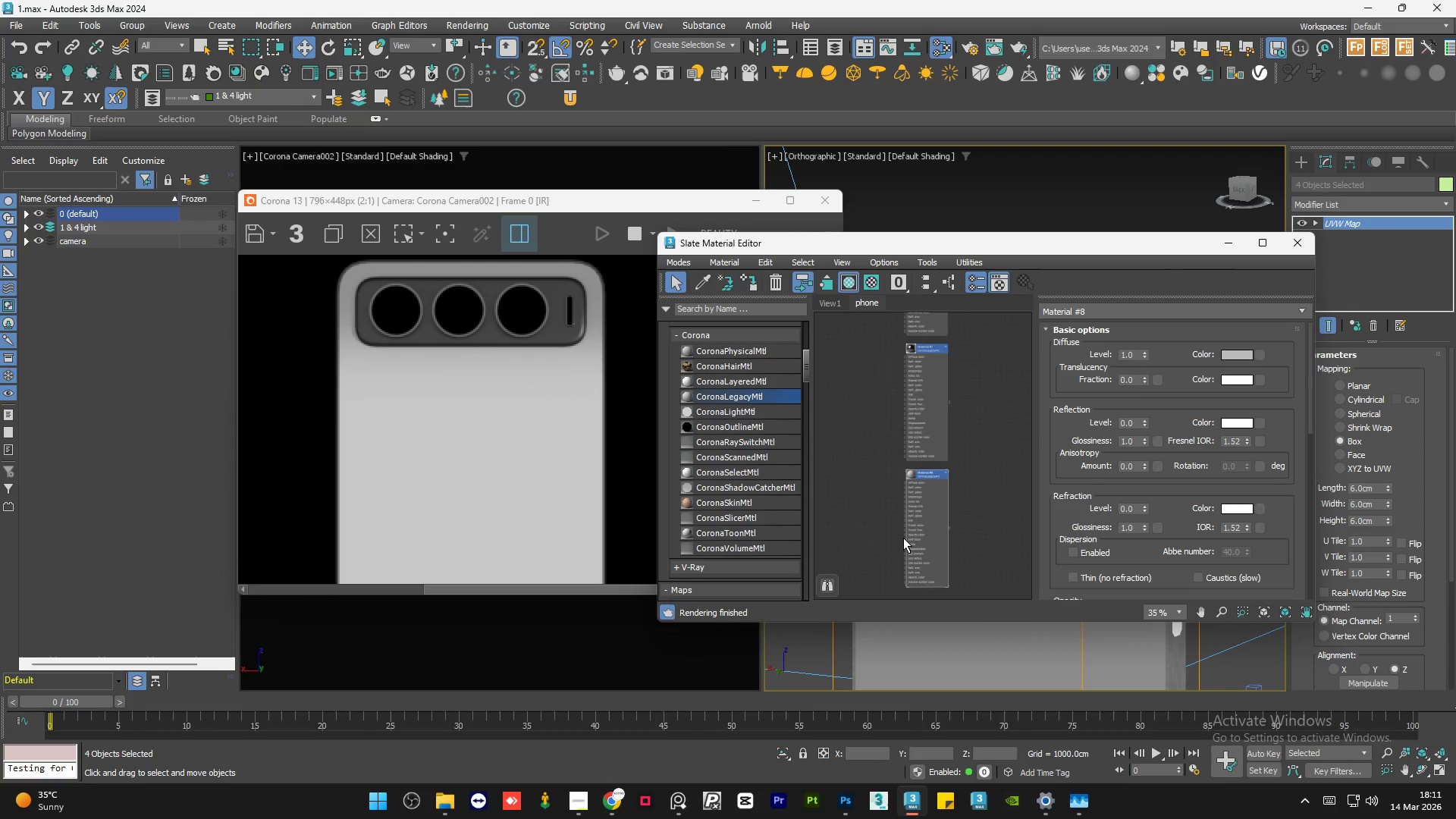 
scroll: coordinate [915, 460], scroll_direction: up, amount: 2.0
 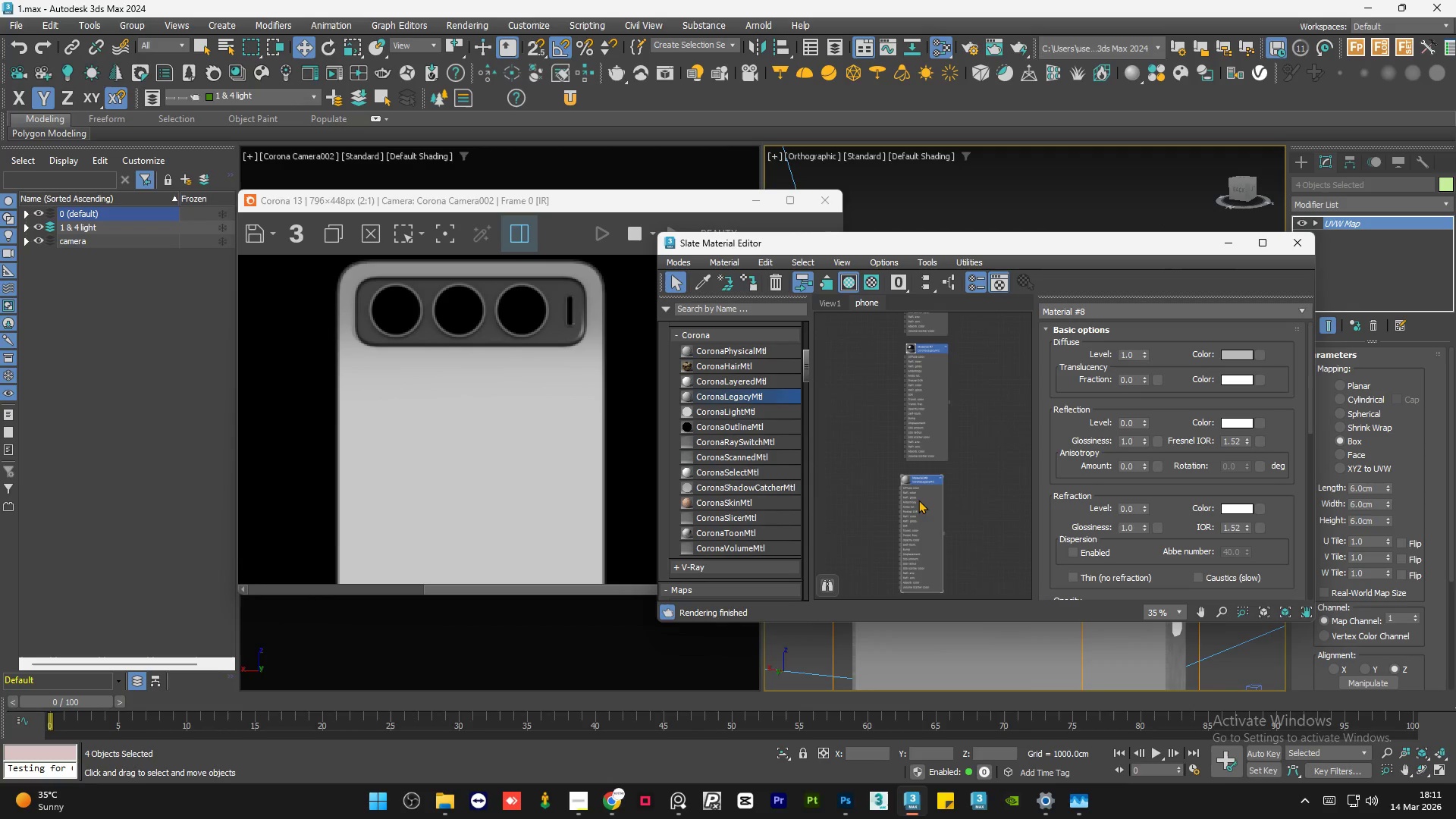 
left_click_drag(start_coordinate=[914, 543], to_coordinate=[960, 422])
 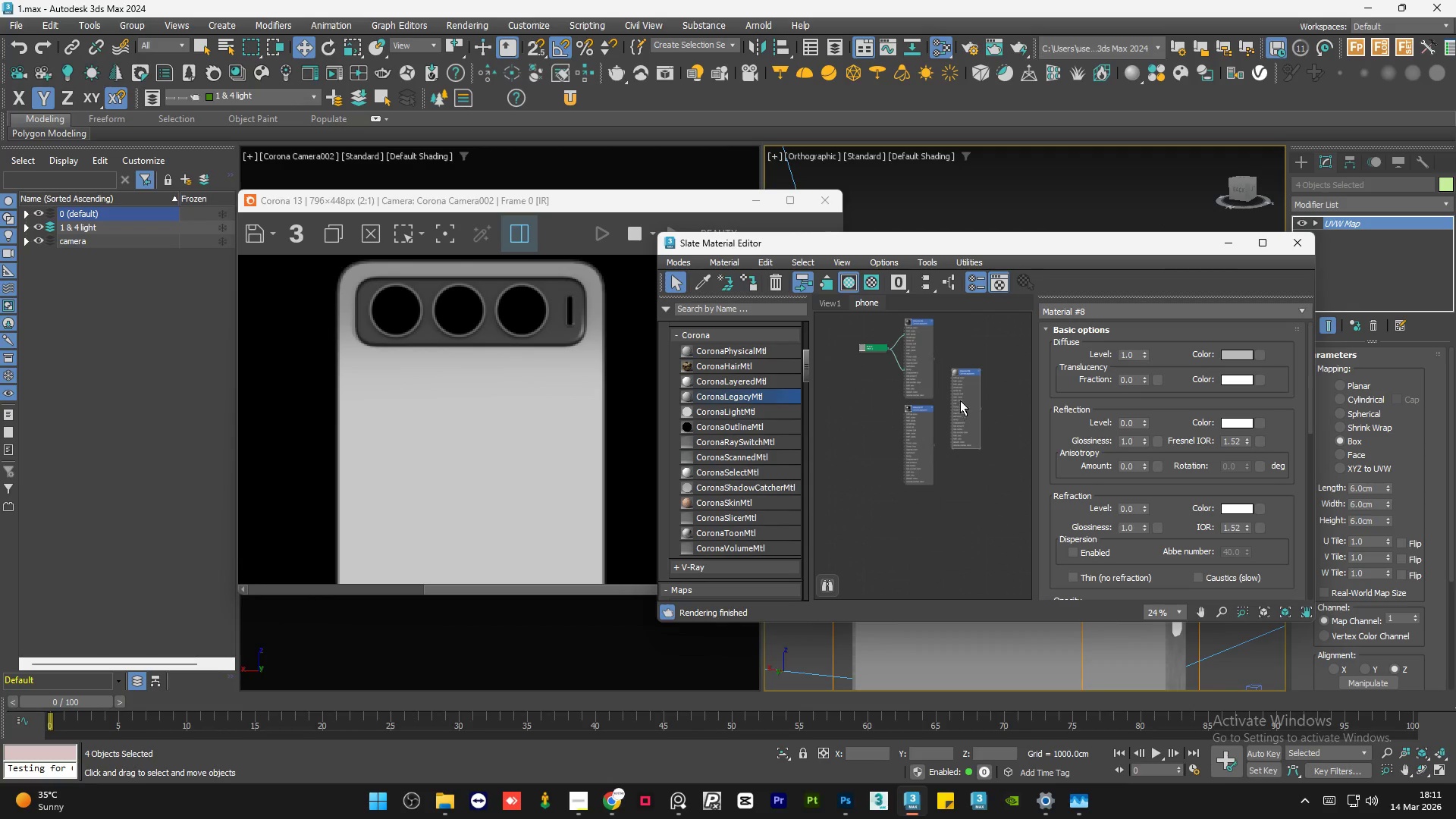 
scroll: coordinate [903, 538], scroll_direction: down, amount: 1.0
 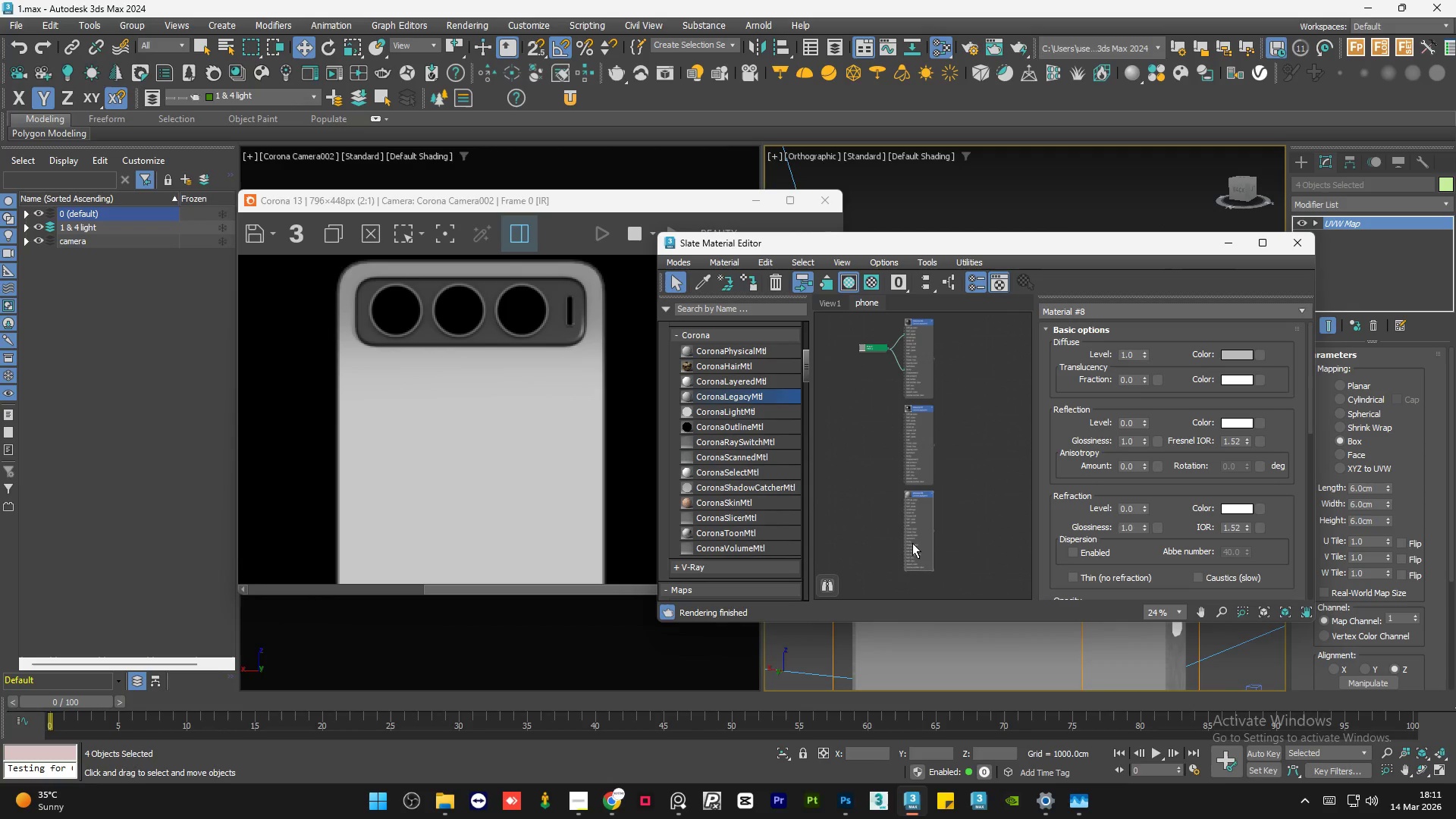 
left_click([960, 400])
 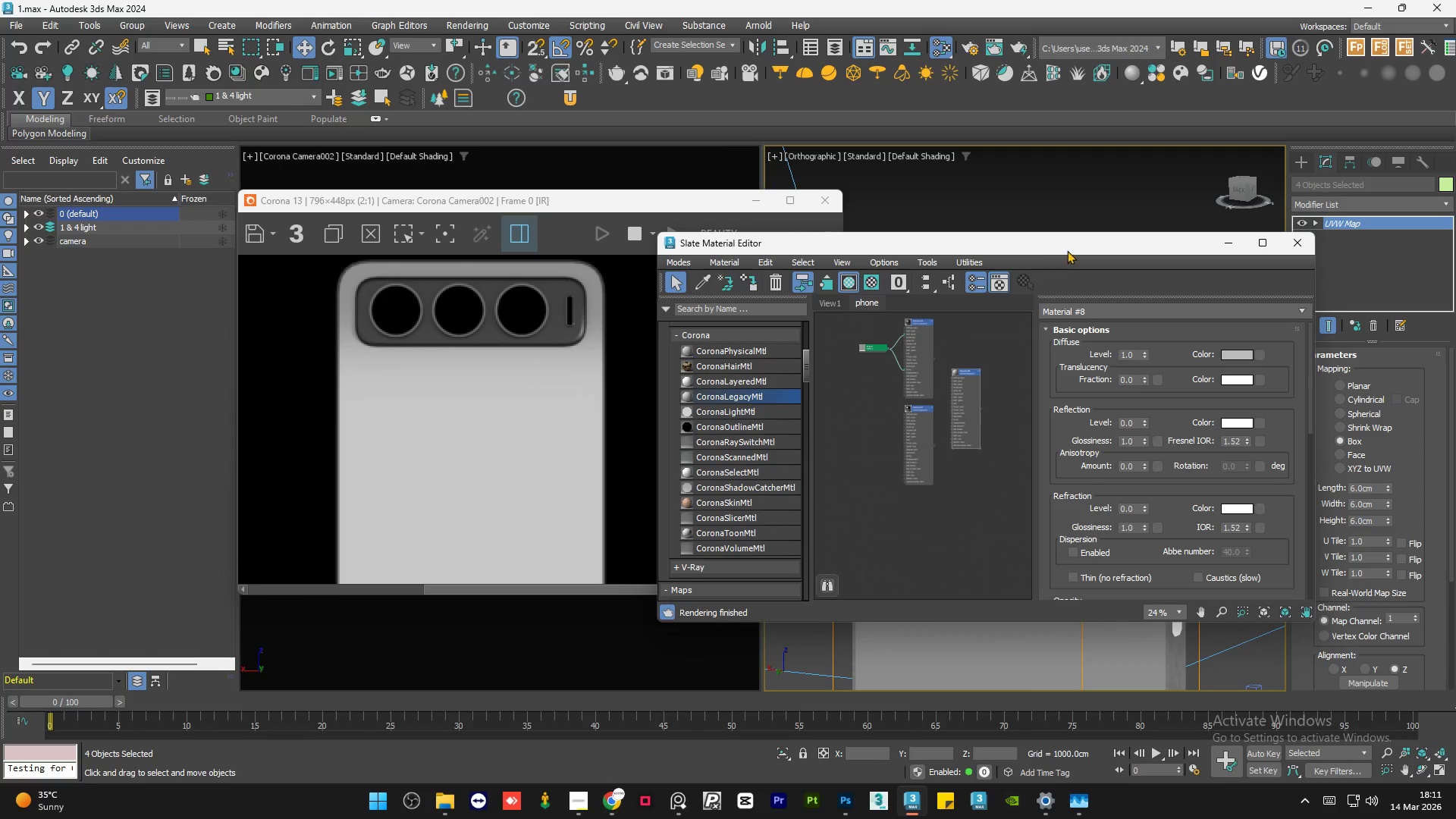 
left_click_drag(start_coordinate=[1072, 244], to_coordinate=[674, 270])
 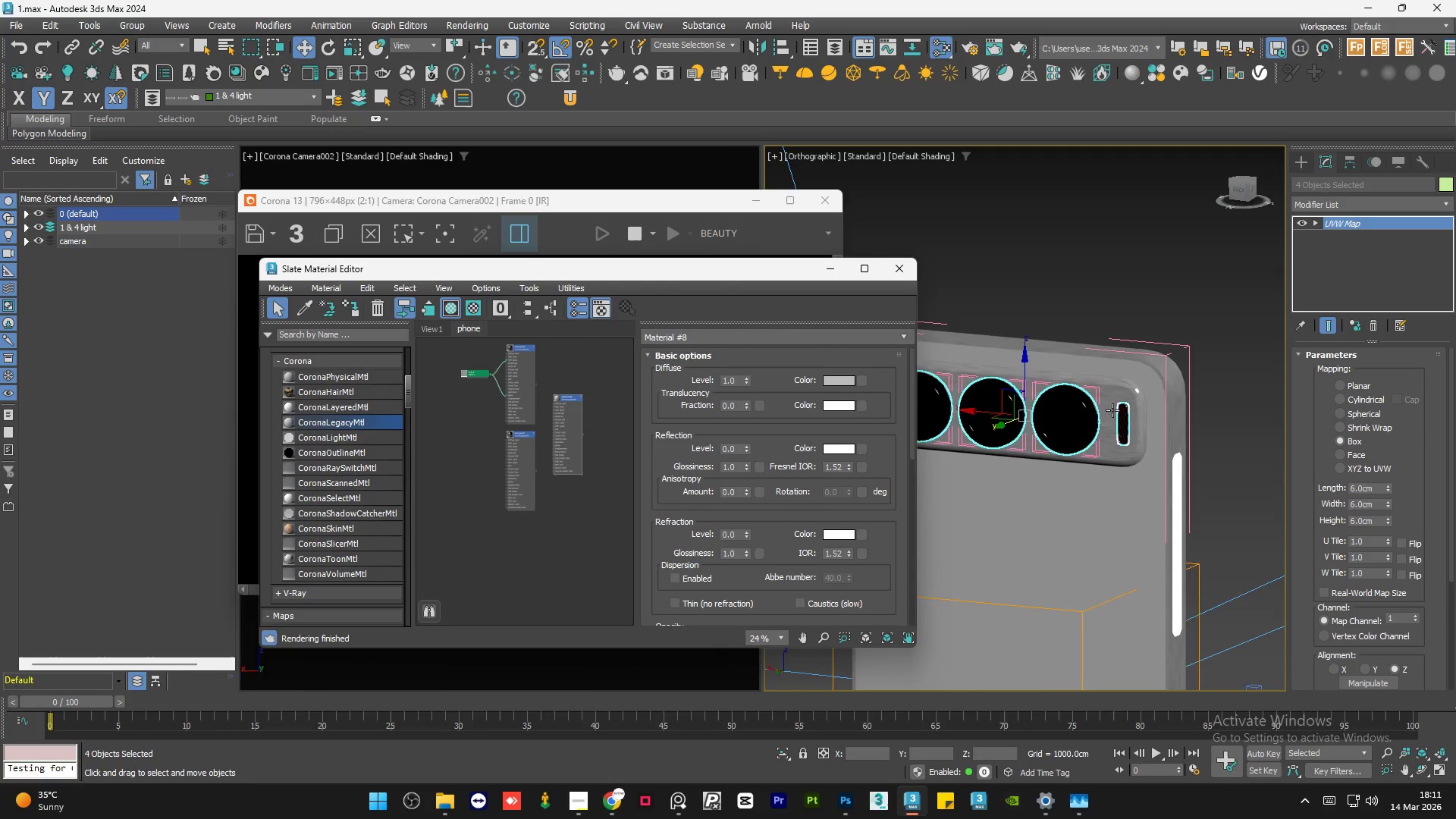 
scroll: coordinate [1129, 415], scroll_direction: up, amount: 6.0
 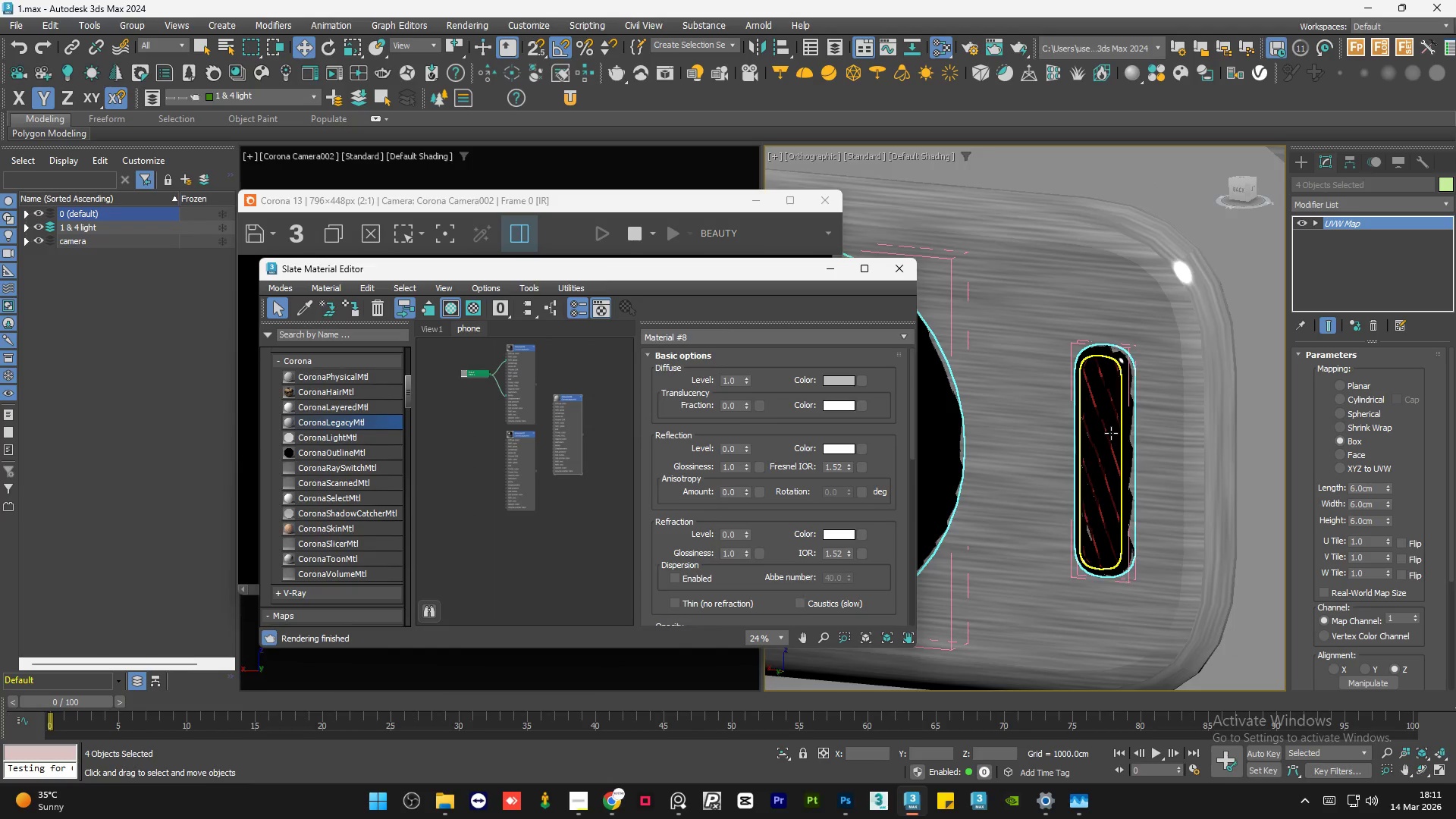 
left_click([1111, 433])
 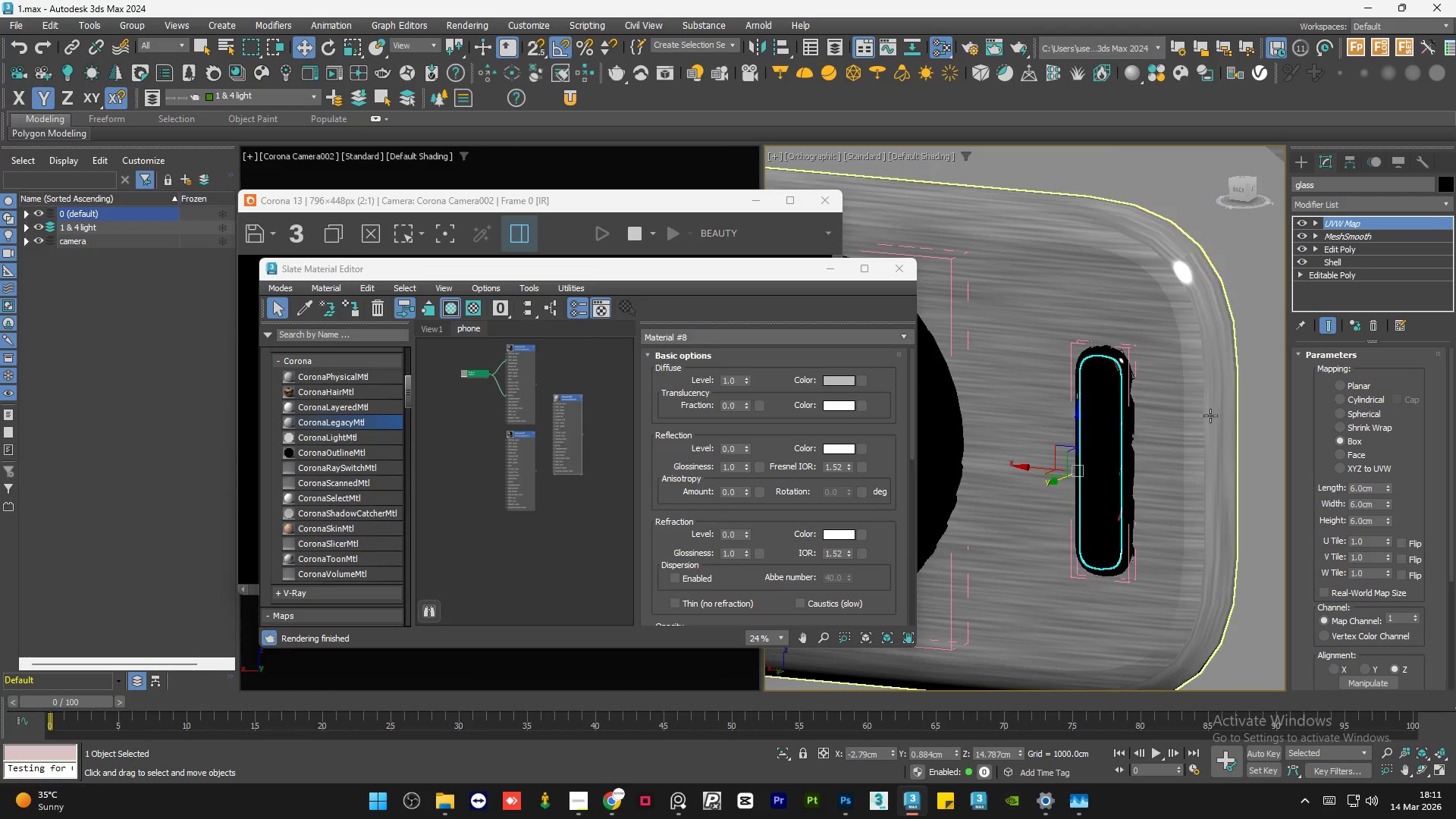 
scroll: coordinate [1098, 416], scroll_direction: down, amount: 1.0
 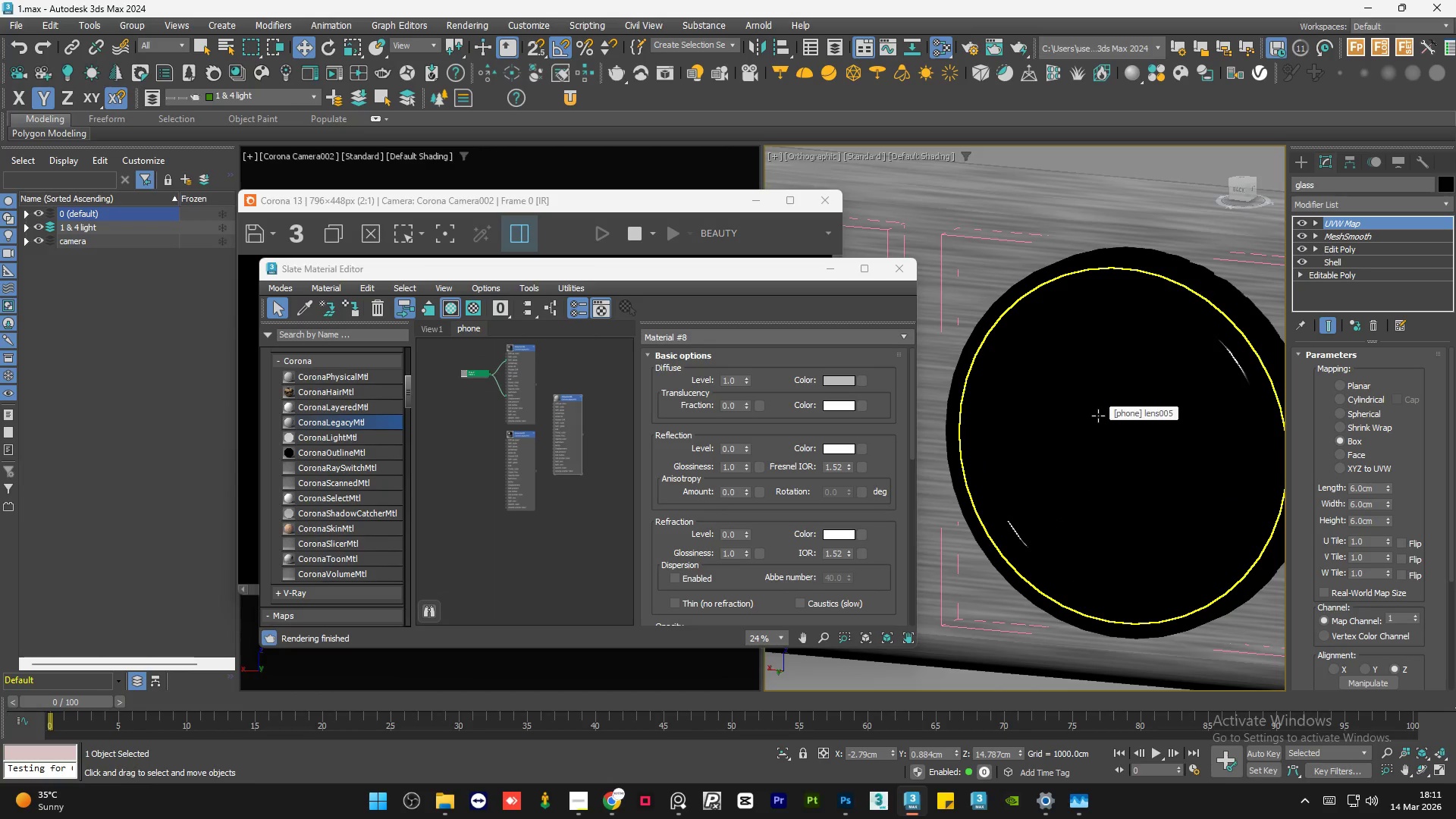 
hold_key(key=ControlLeft, duration=0.86)
left_click([1098, 416])
 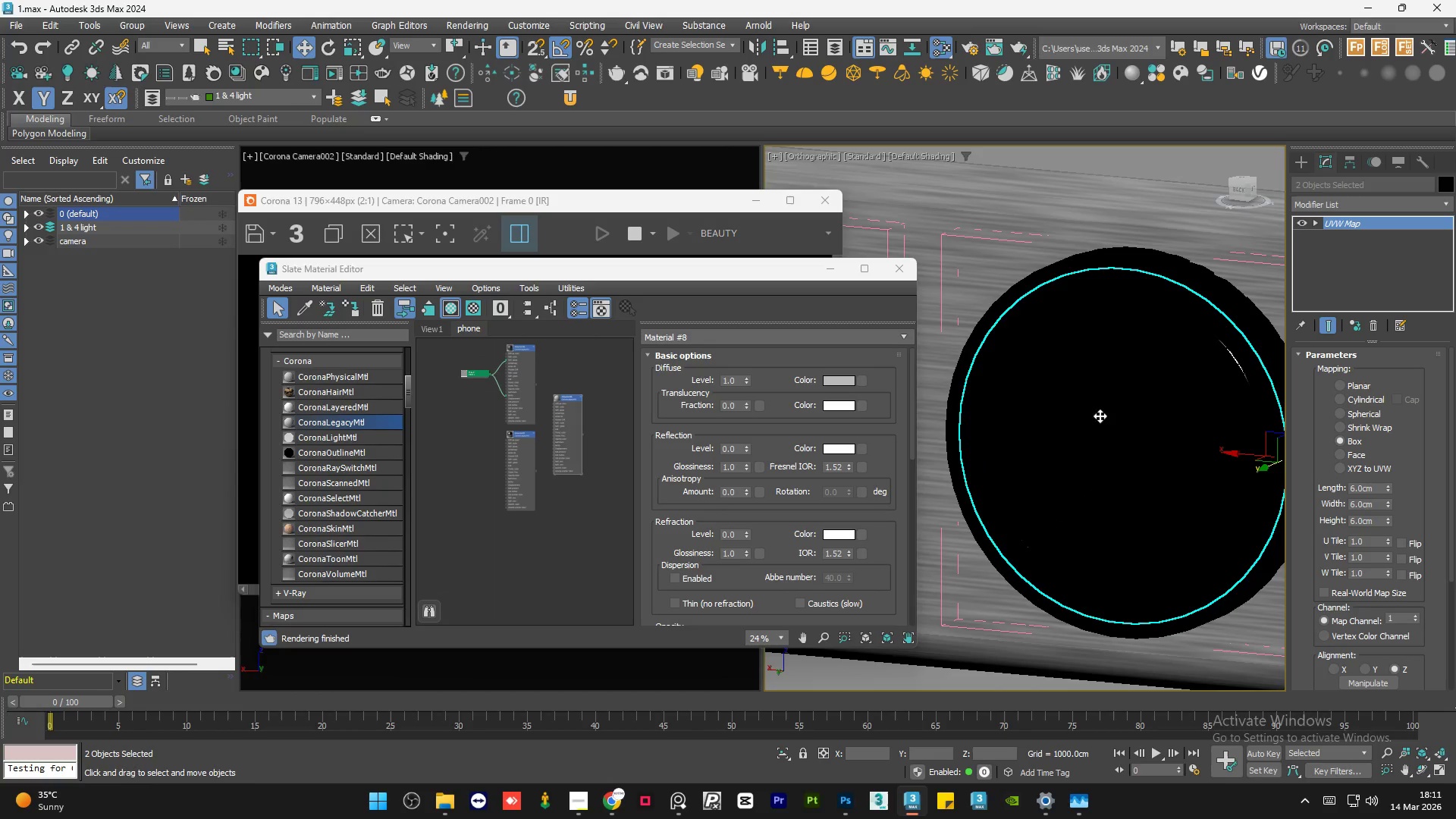 
hold_key(key=ControlLeft, duration=1.31)
 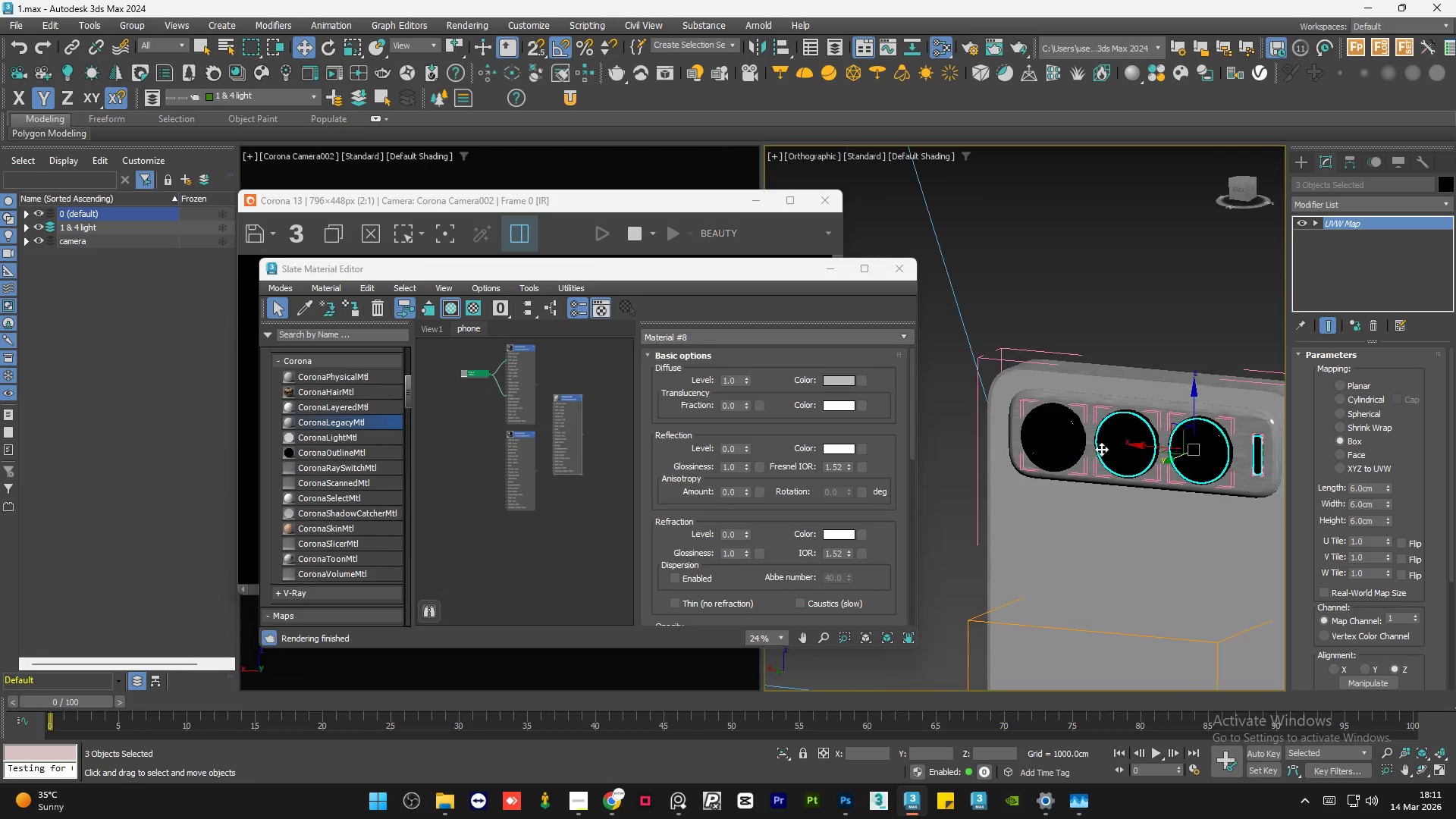 
scroll: coordinate [1114, 440], scroll_direction: down, amount: 1.0
 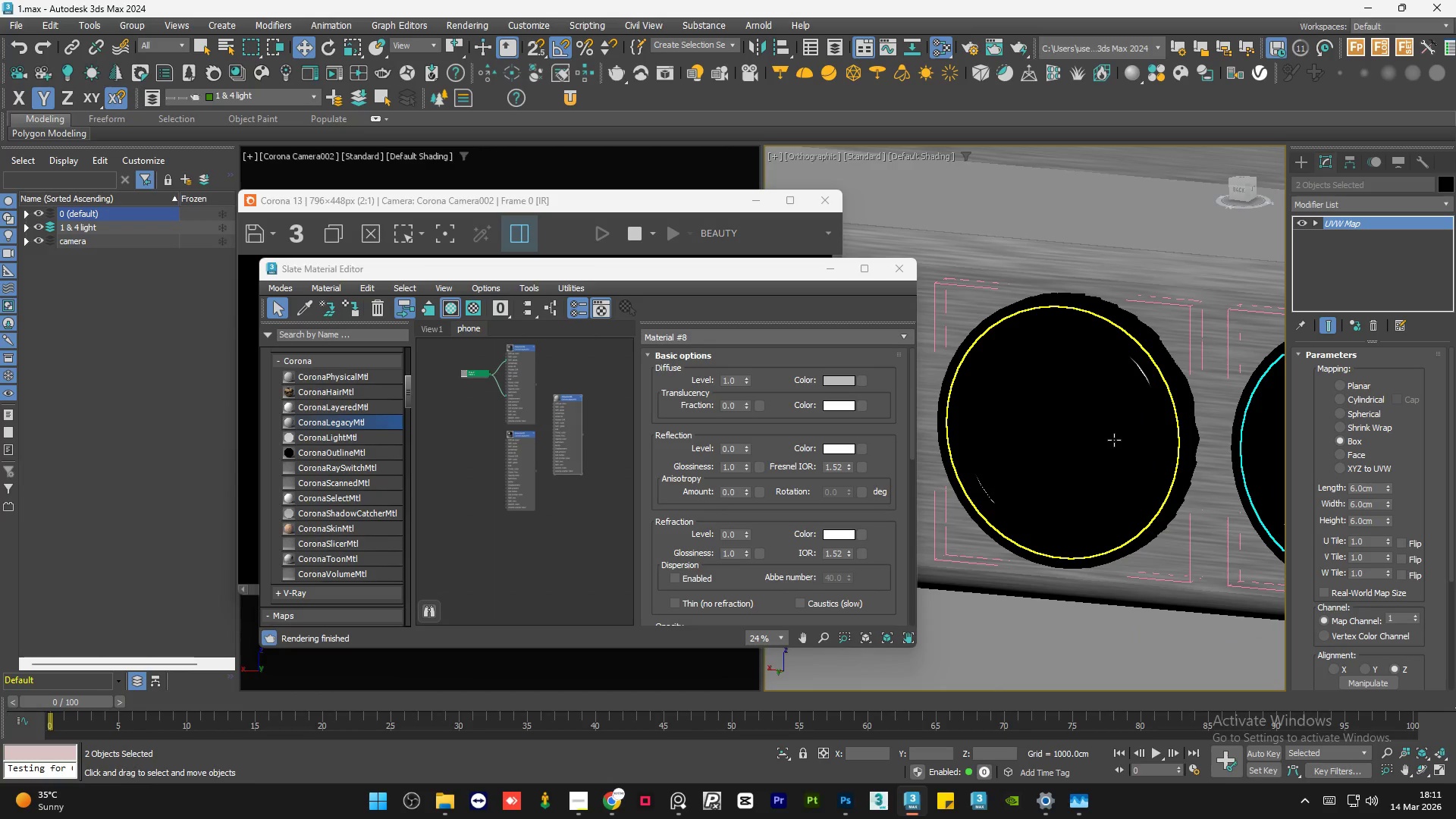 
left_click([1114, 440])
 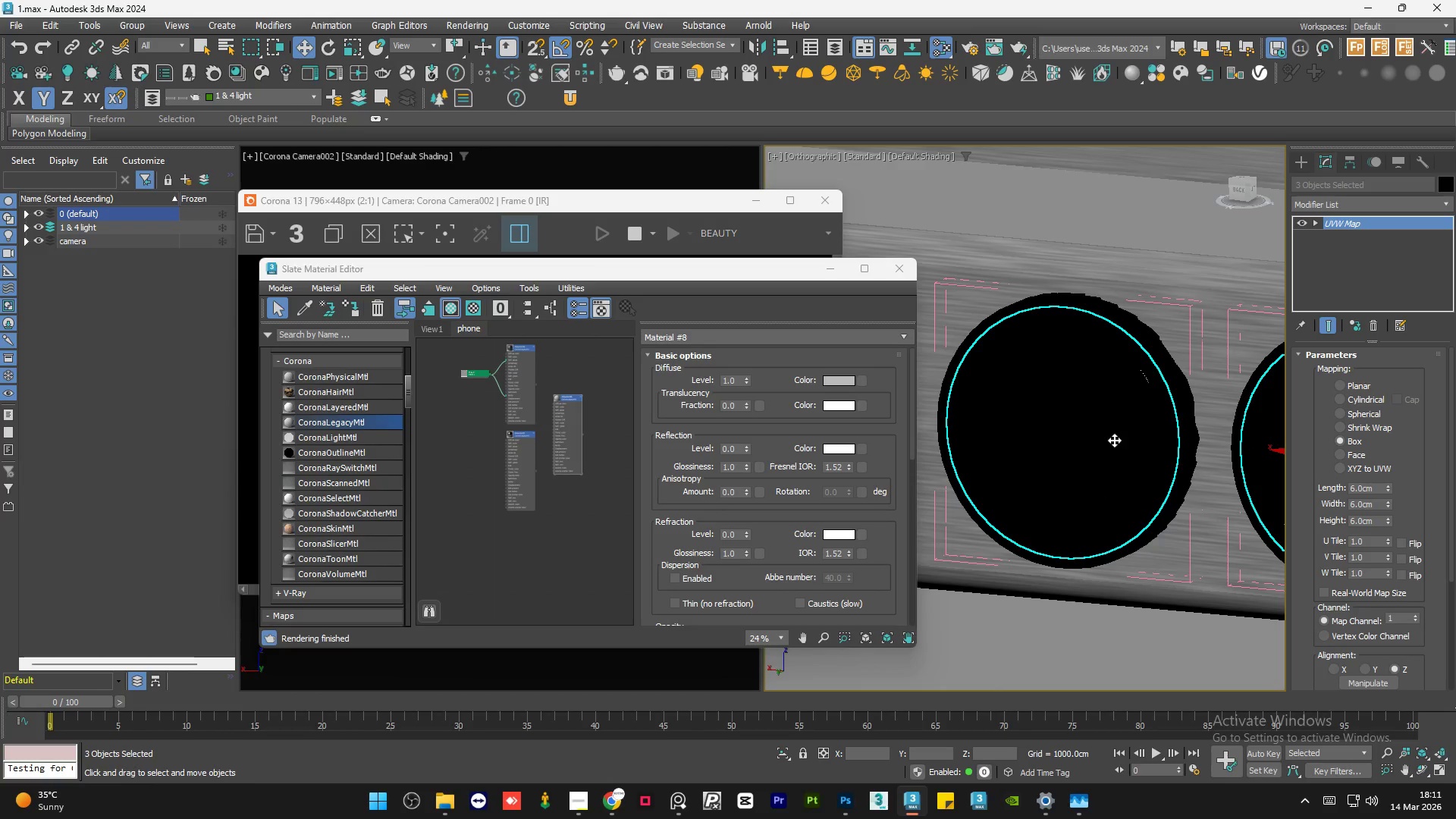 
hold_key(key=ControlLeft, duration=0.78)
left_click([1021, 441])
 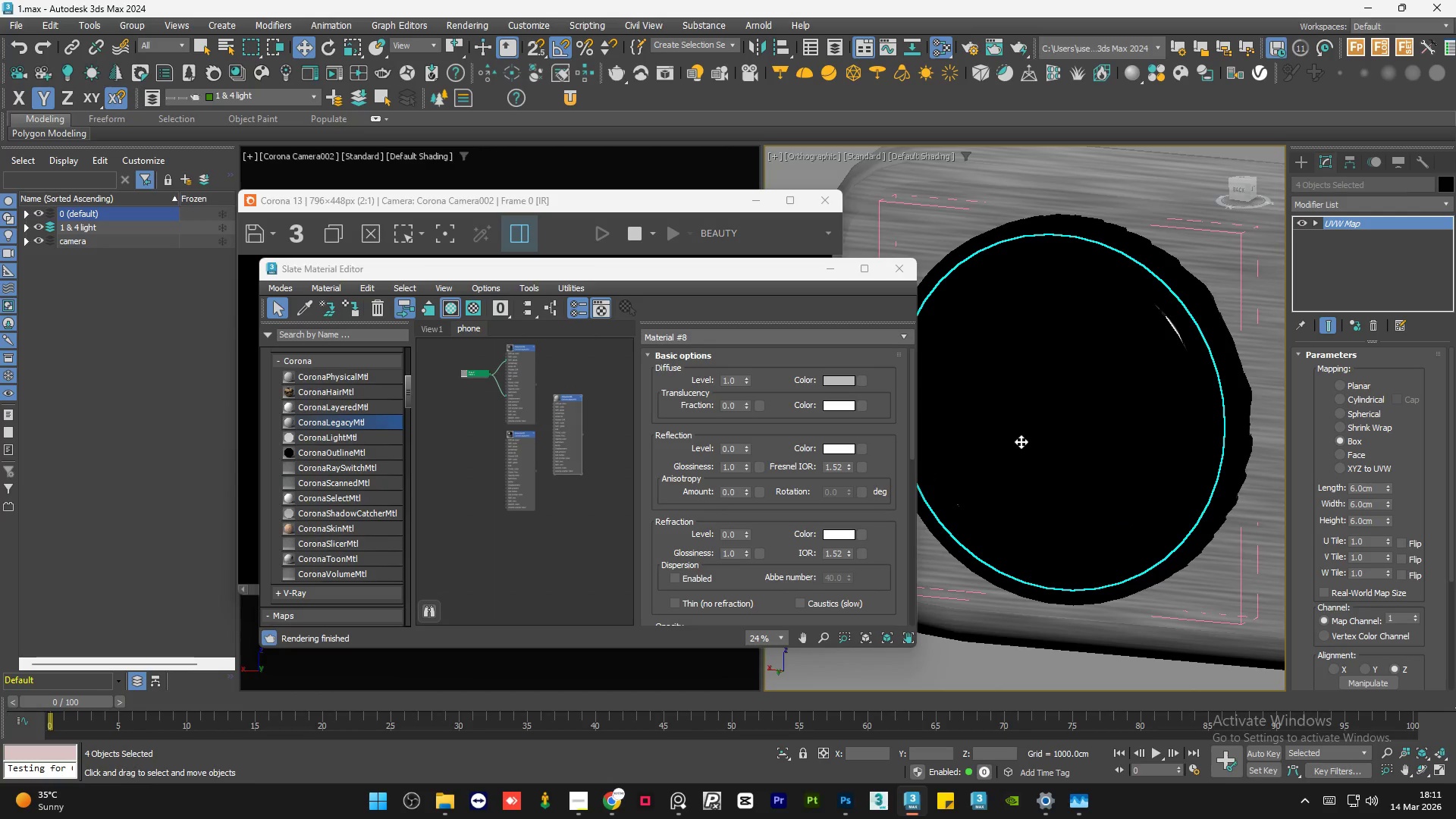 
scroll: coordinate [1021, 441], scroll_direction: up, amount: 1.0
 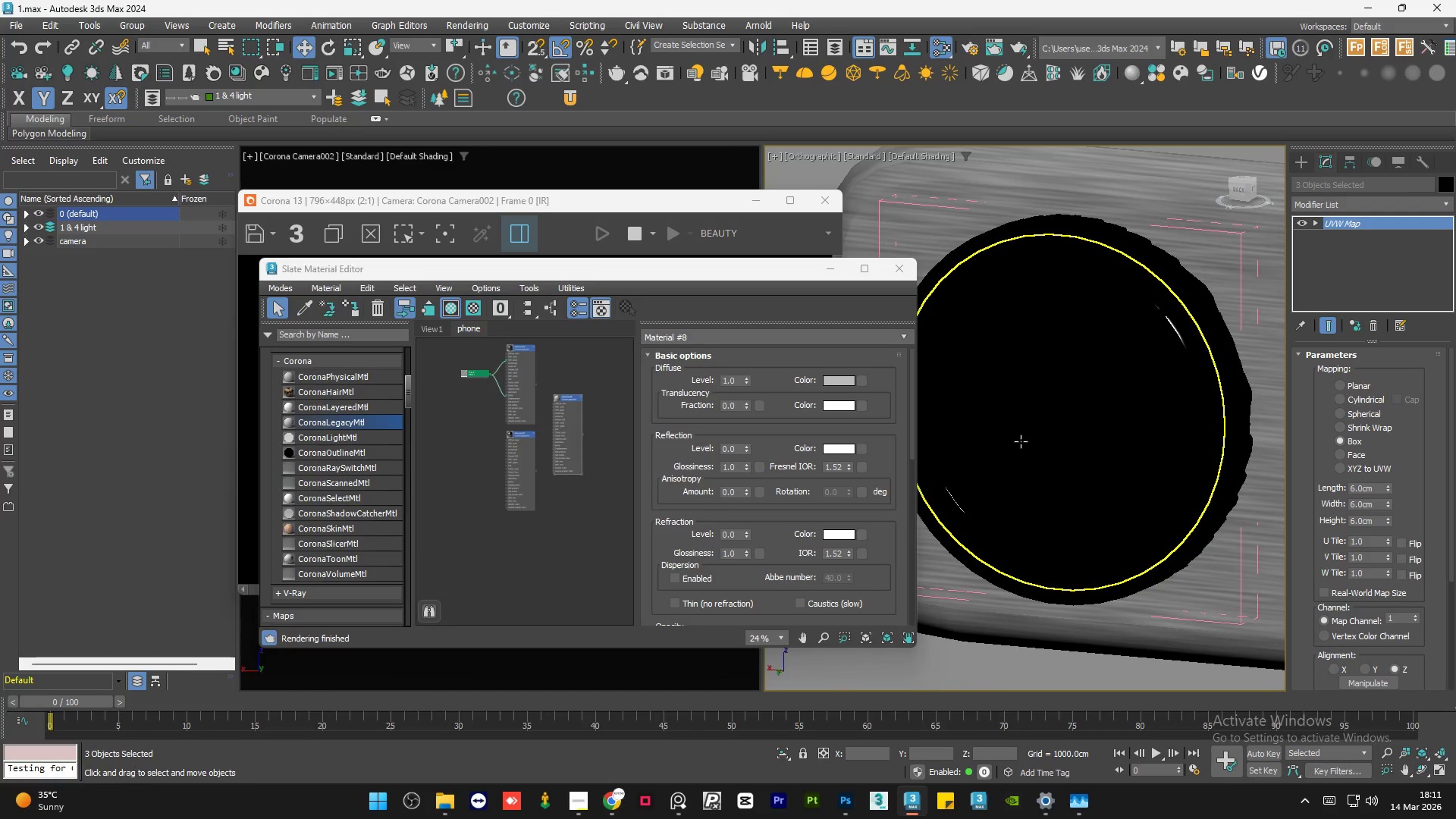 
left_click([570, 439])
 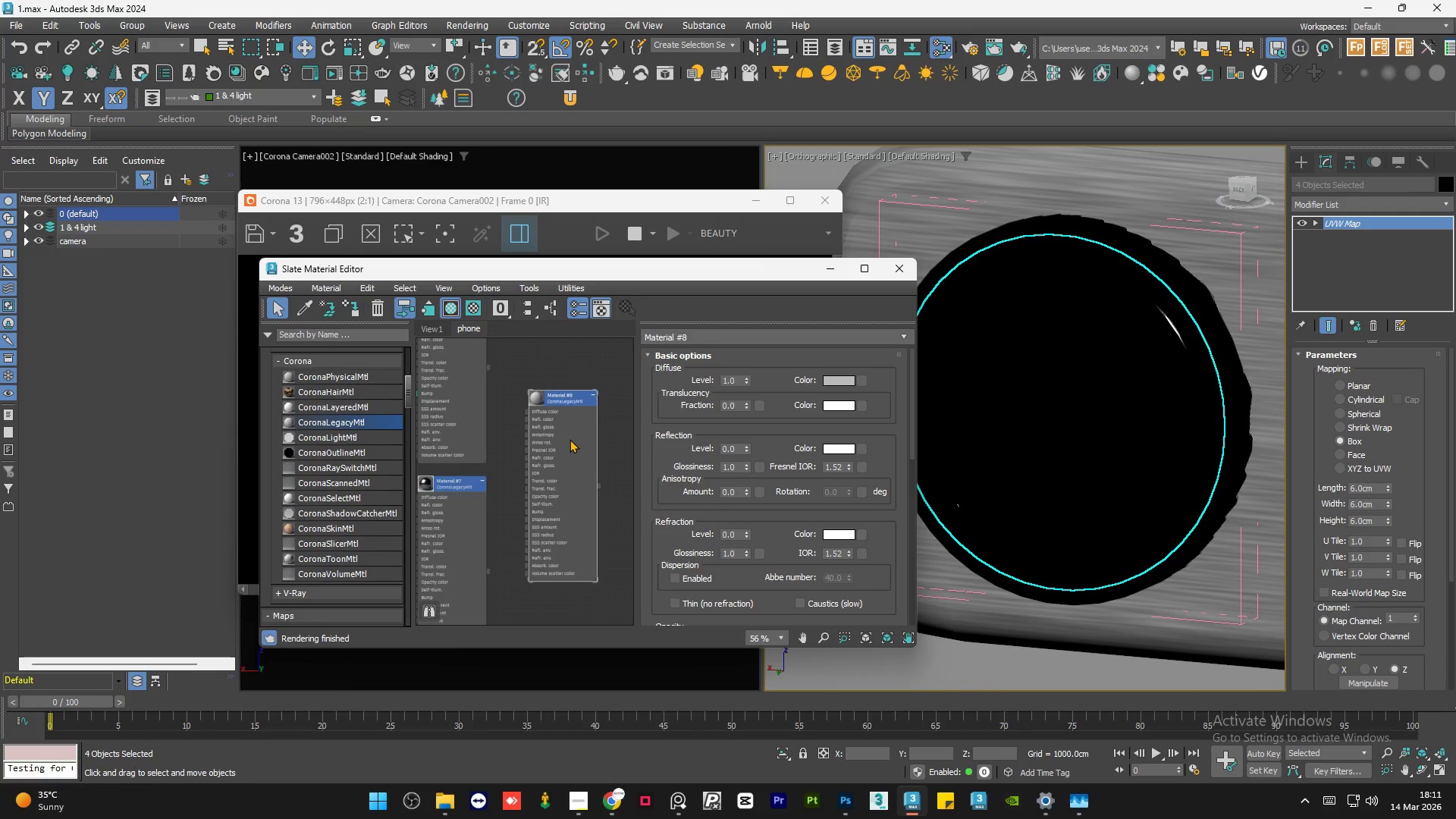 
scroll: coordinate [568, 403], scroll_direction: up, amount: 3.0
 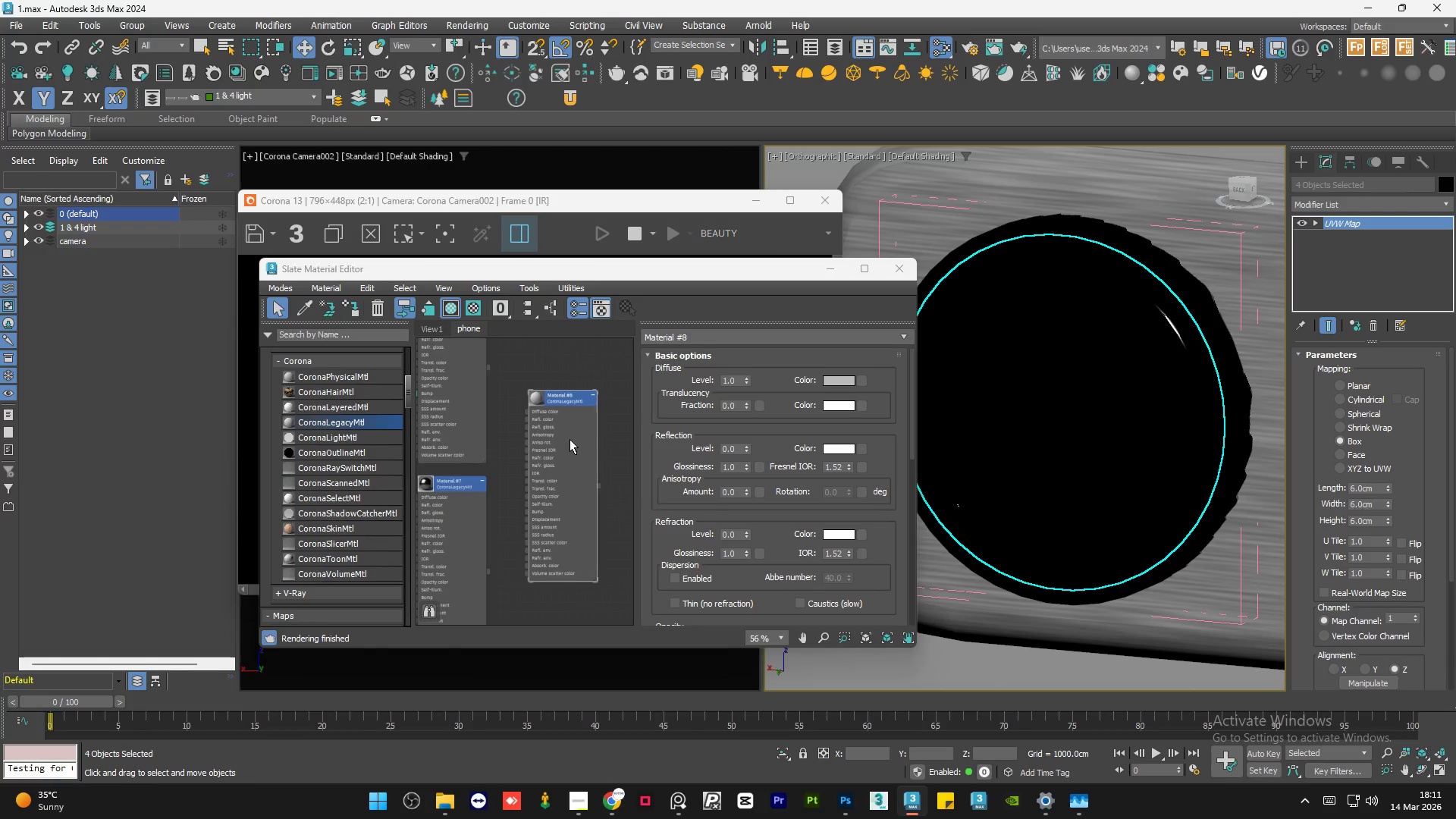 
key(A)
 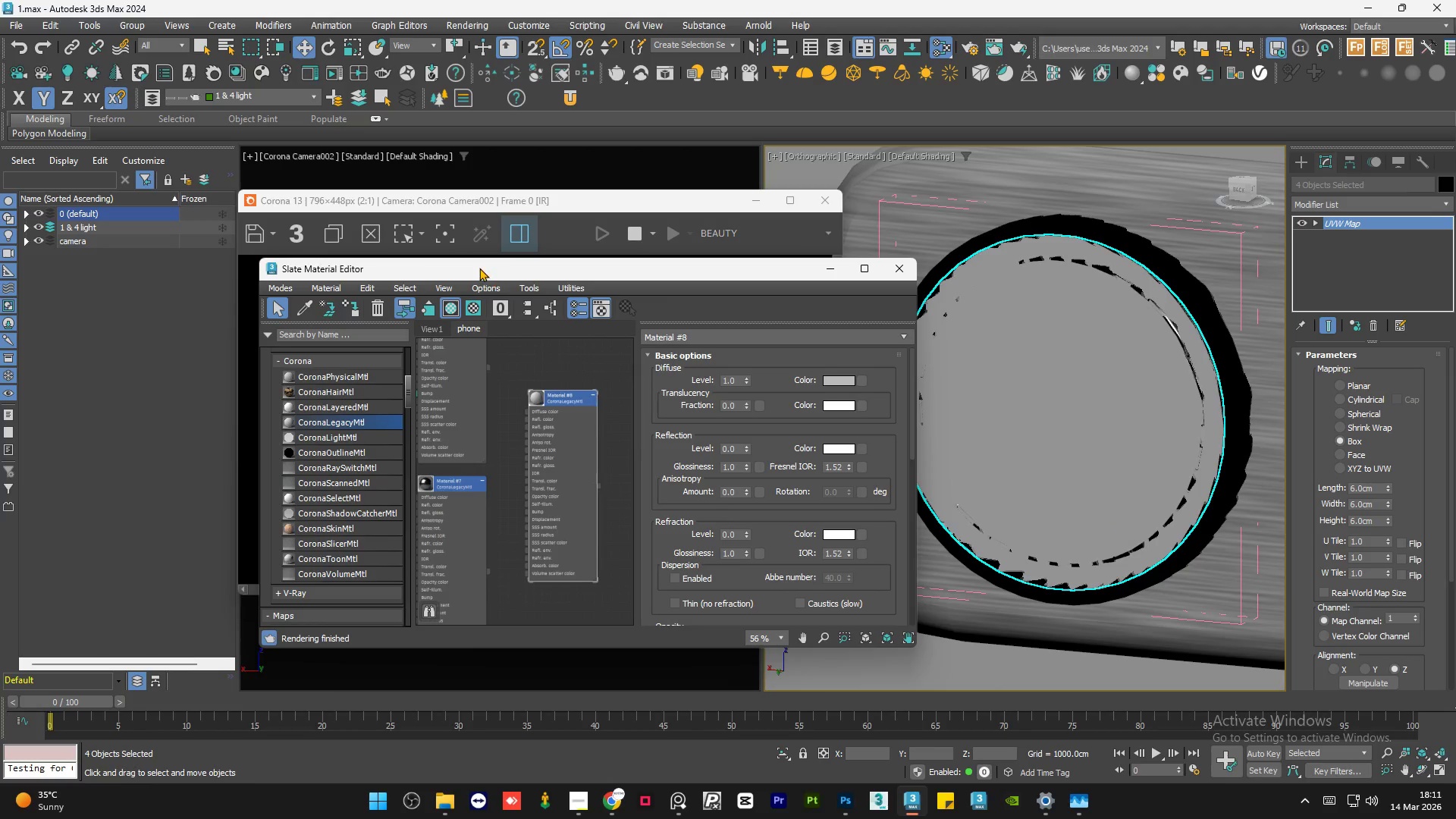 
left_click_drag(start_coordinate=[475, 274], to_coordinate=[891, 191])
 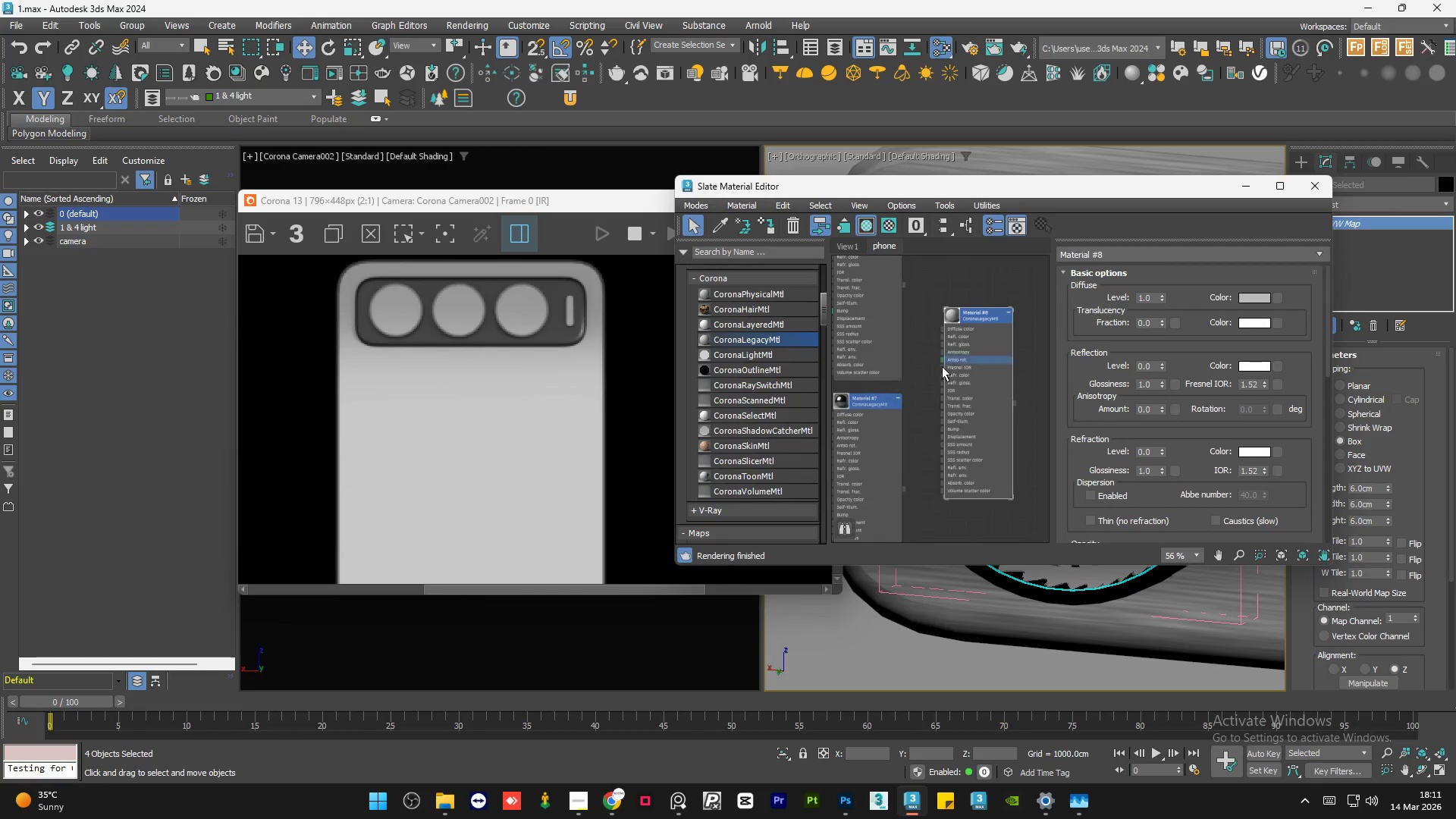 
double_click([958, 372])
 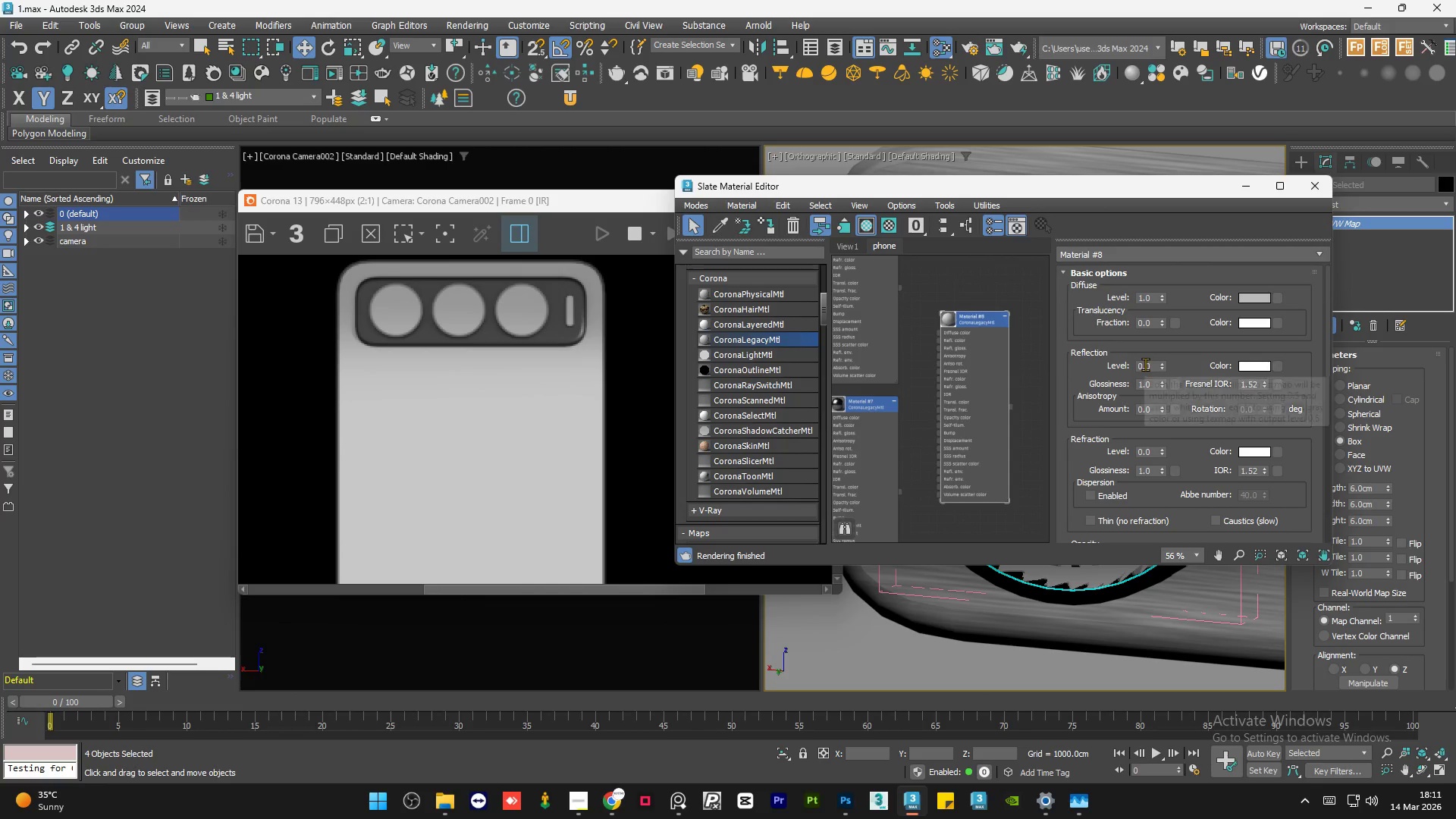 
scroll: coordinate [958, 372], scroll_direction: none, amount: 0.0
 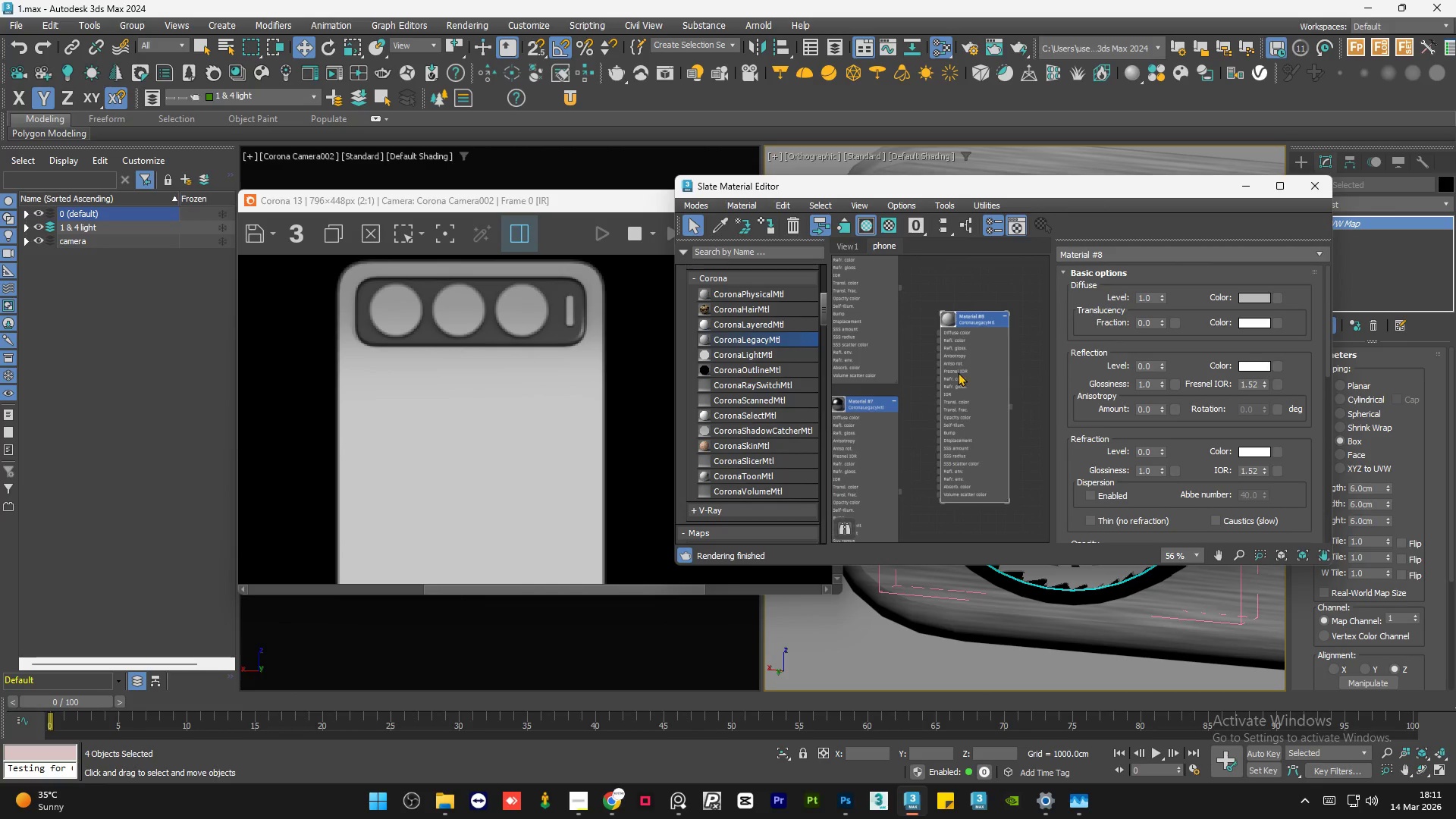 
double_click([1146, 365])
 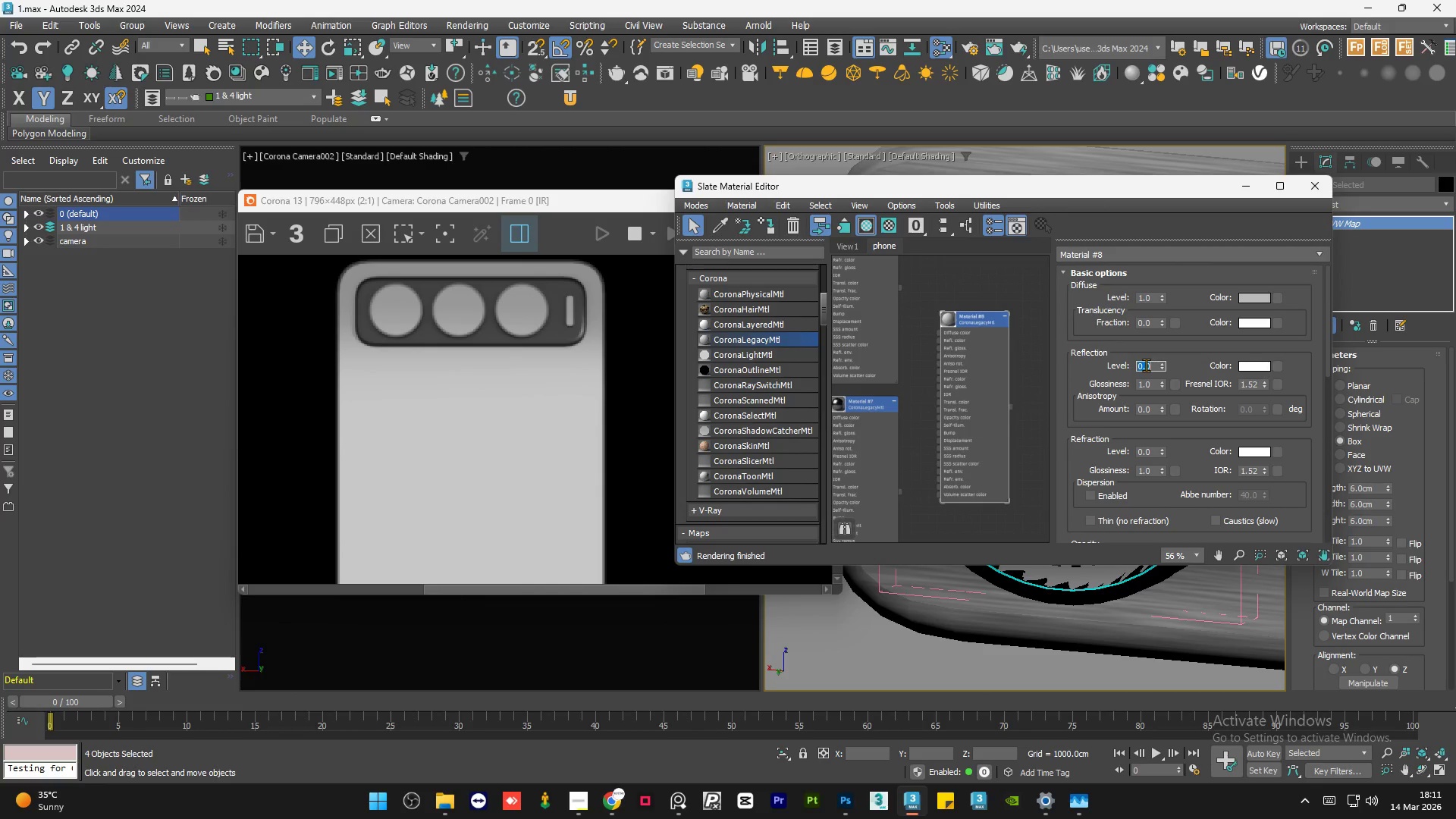 
key(Numpad1)
 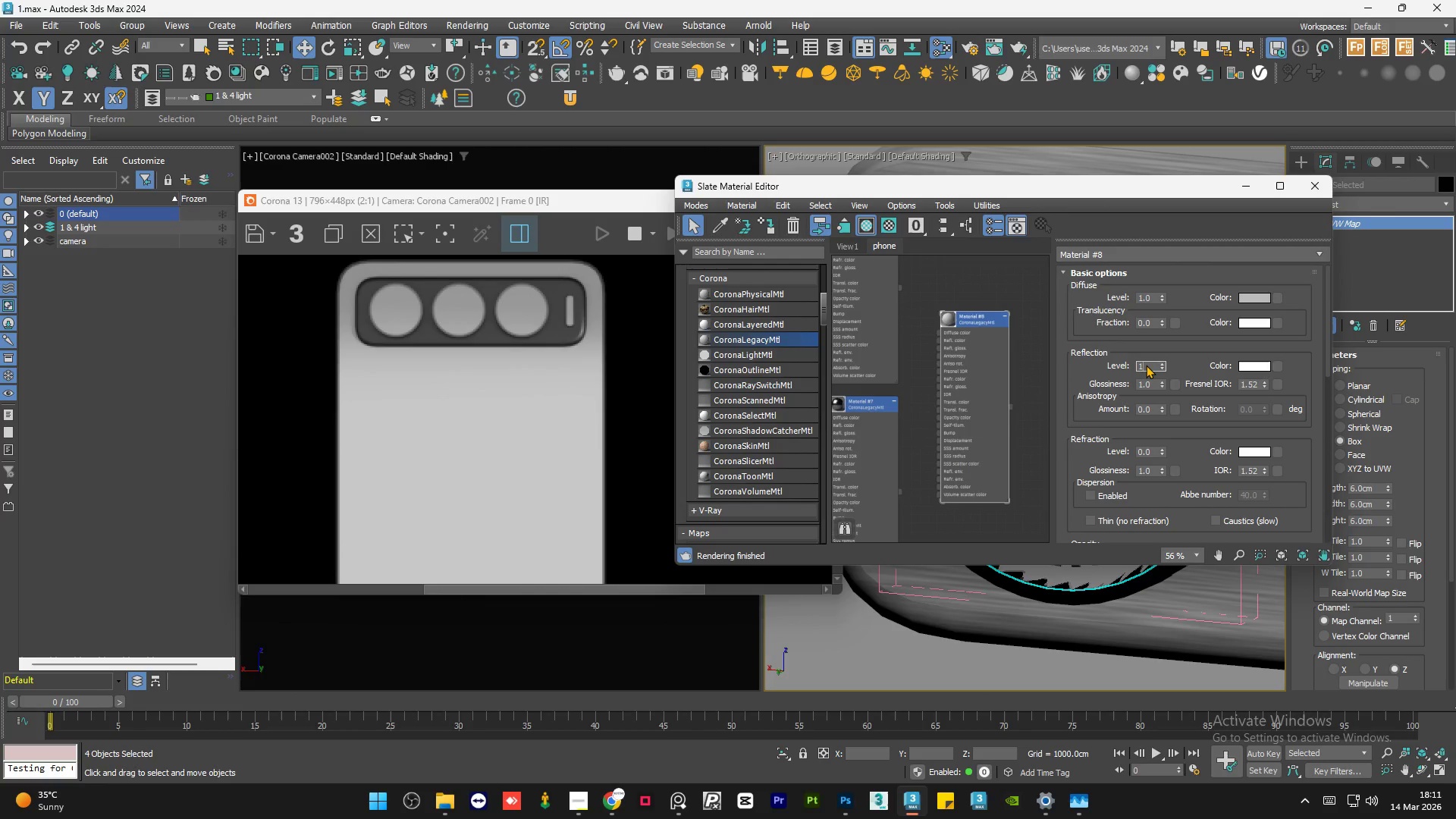 
key(NumpadEnter)
 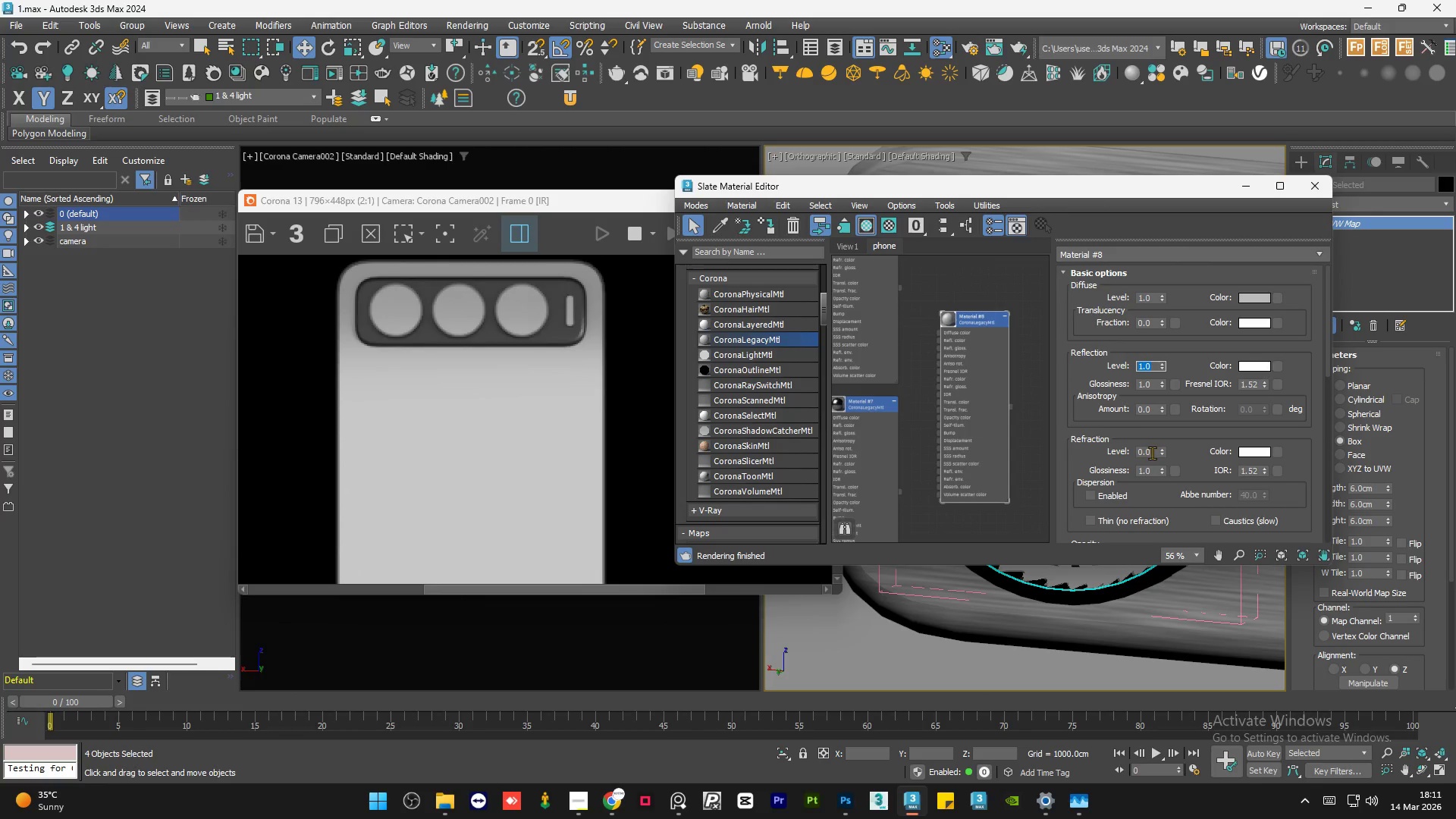 
double_click([1152, 453])
 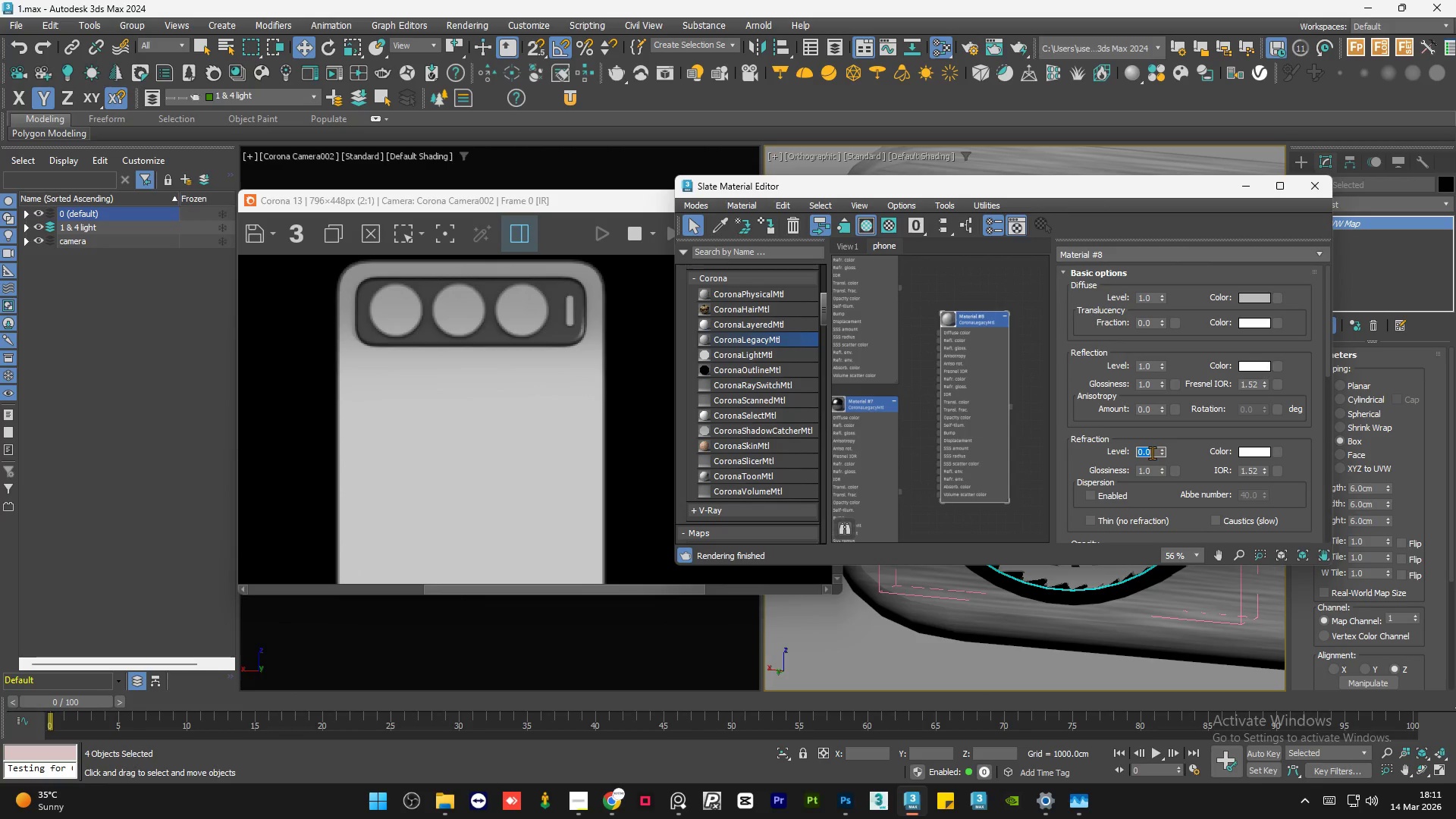 
key(Numpad1)
 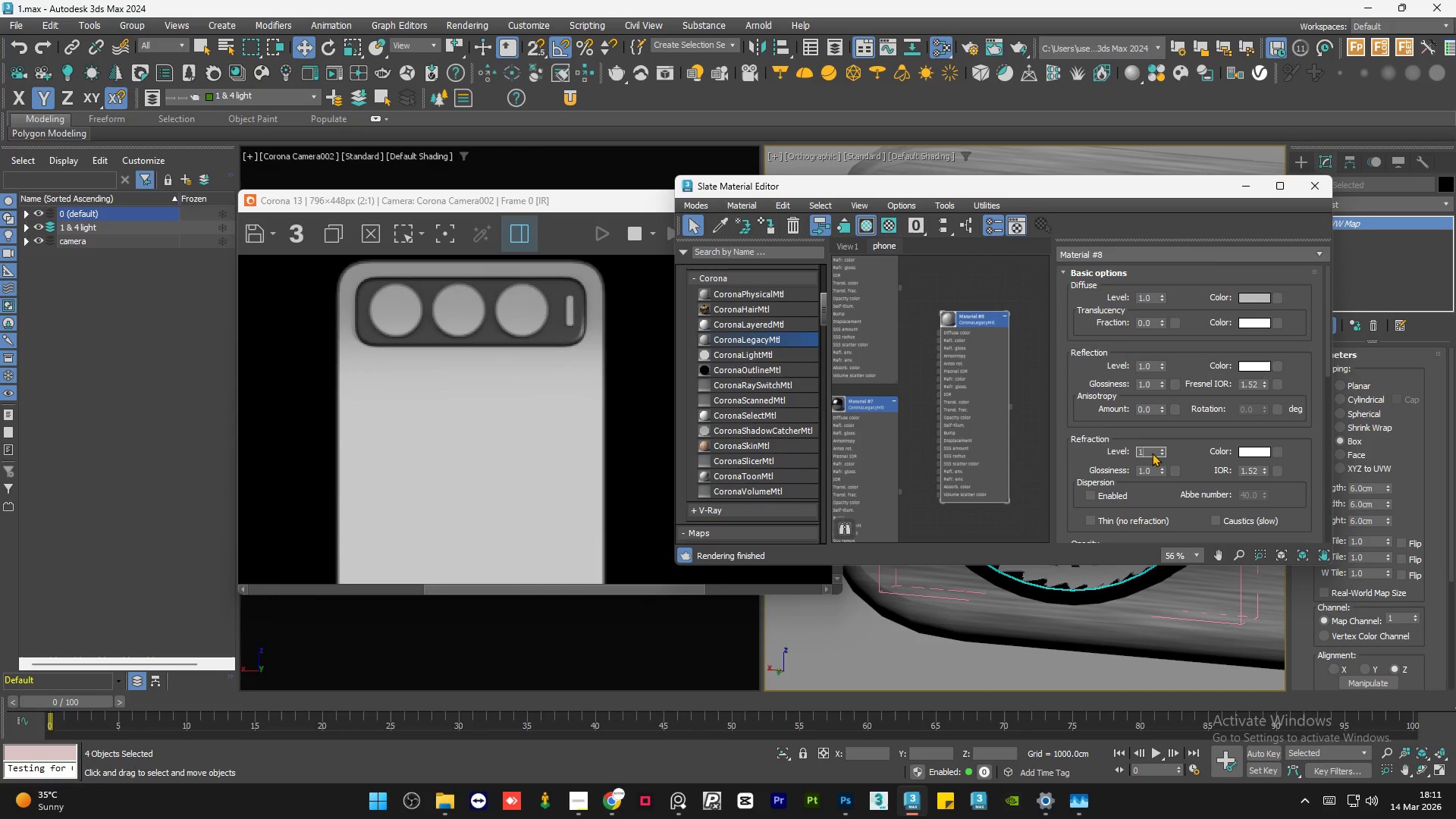 
key(NumpadEnter)
 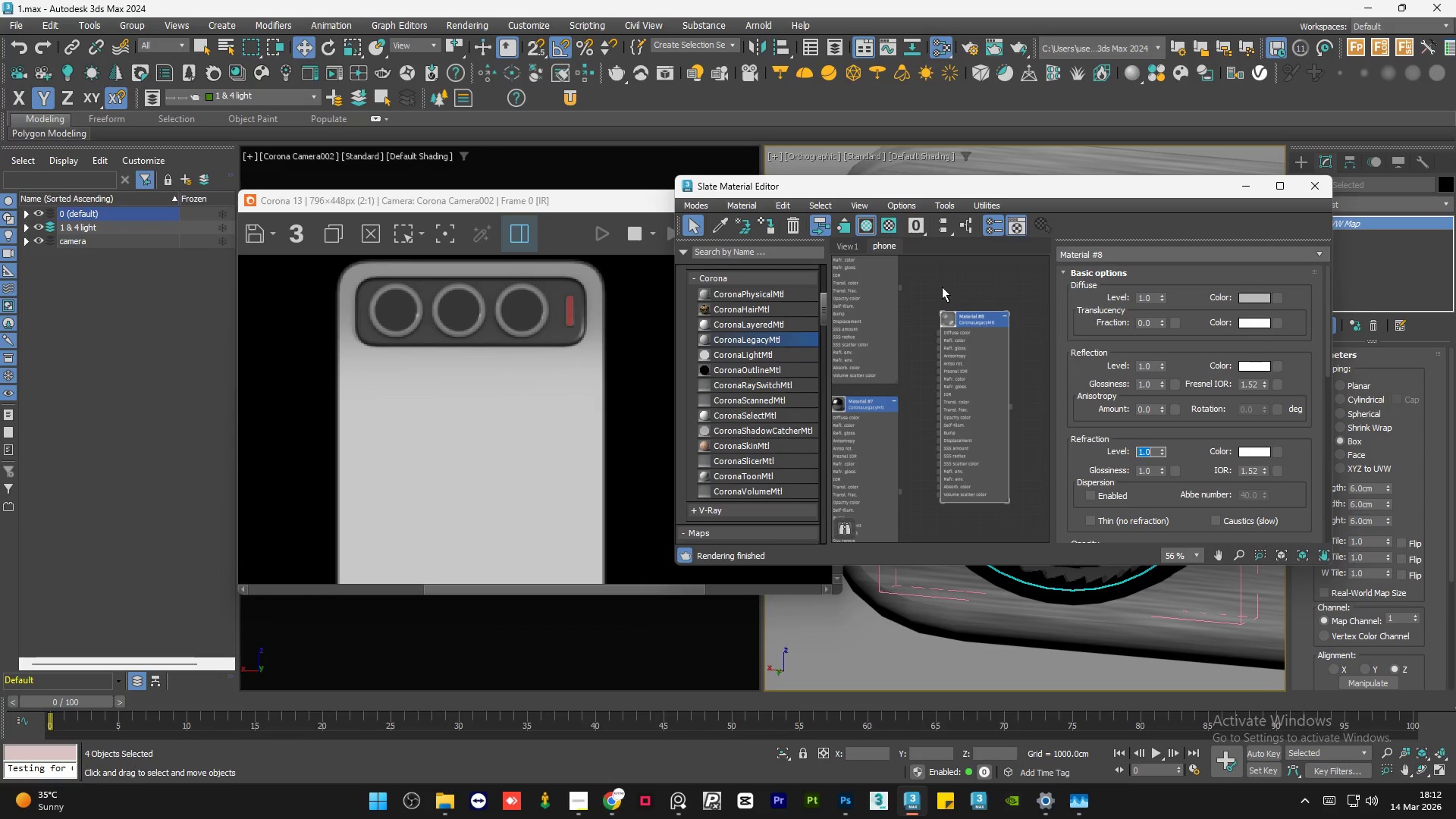 
left_click([942, 287])
 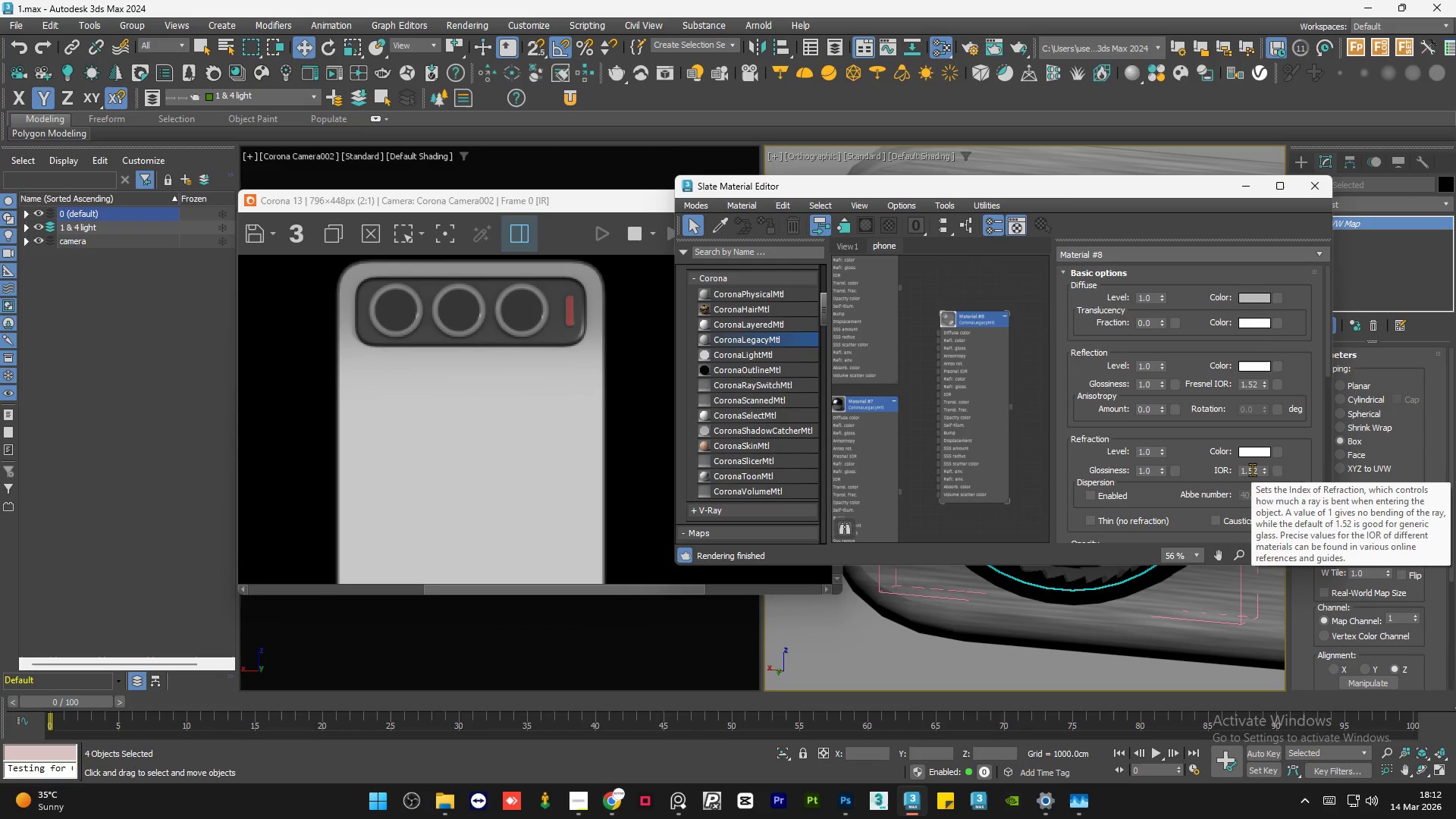 
scroll: coordinate [975, 340], scroll_direction: up, amount: 19.0
 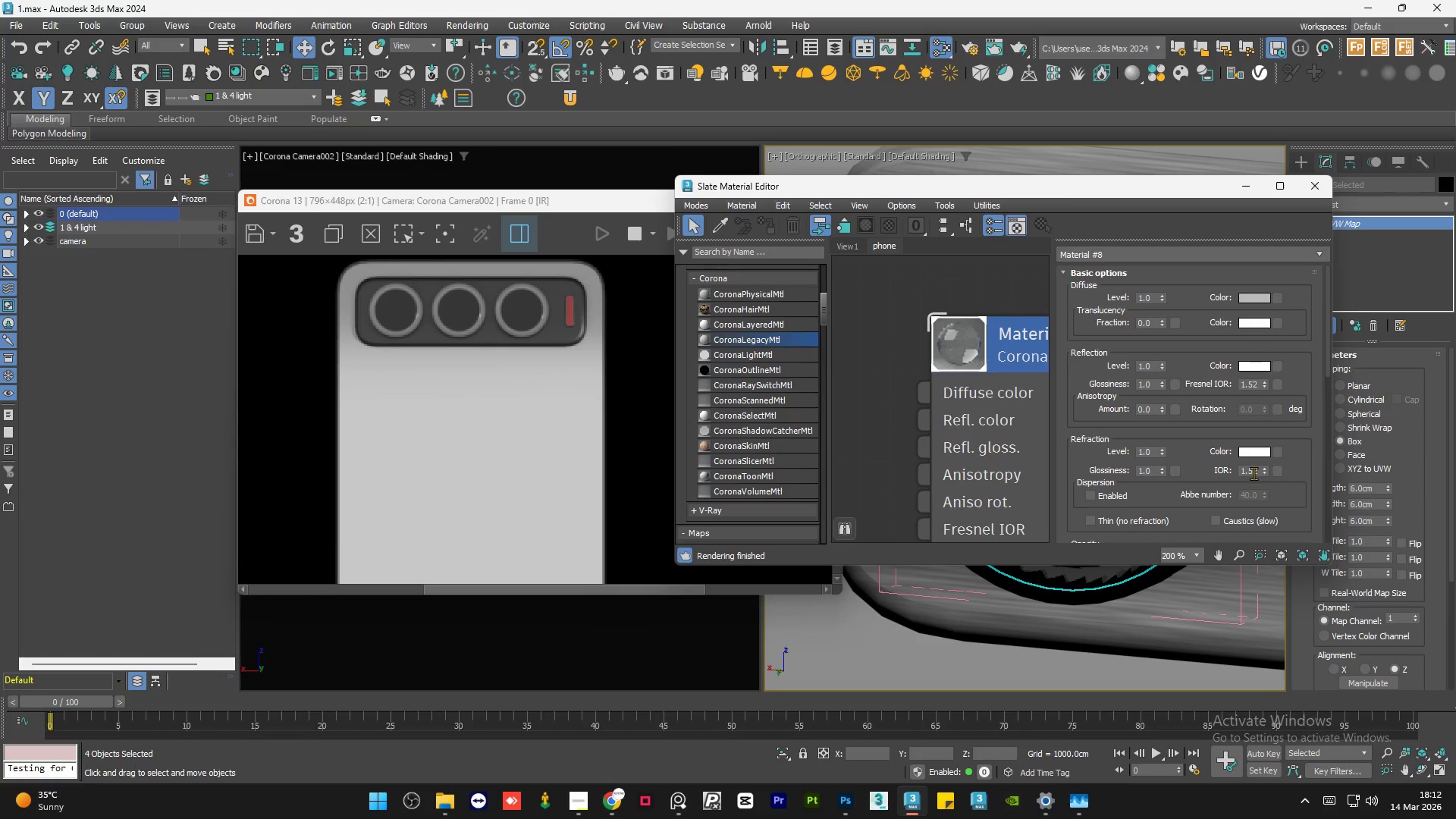 
double_click([1254, 473])
 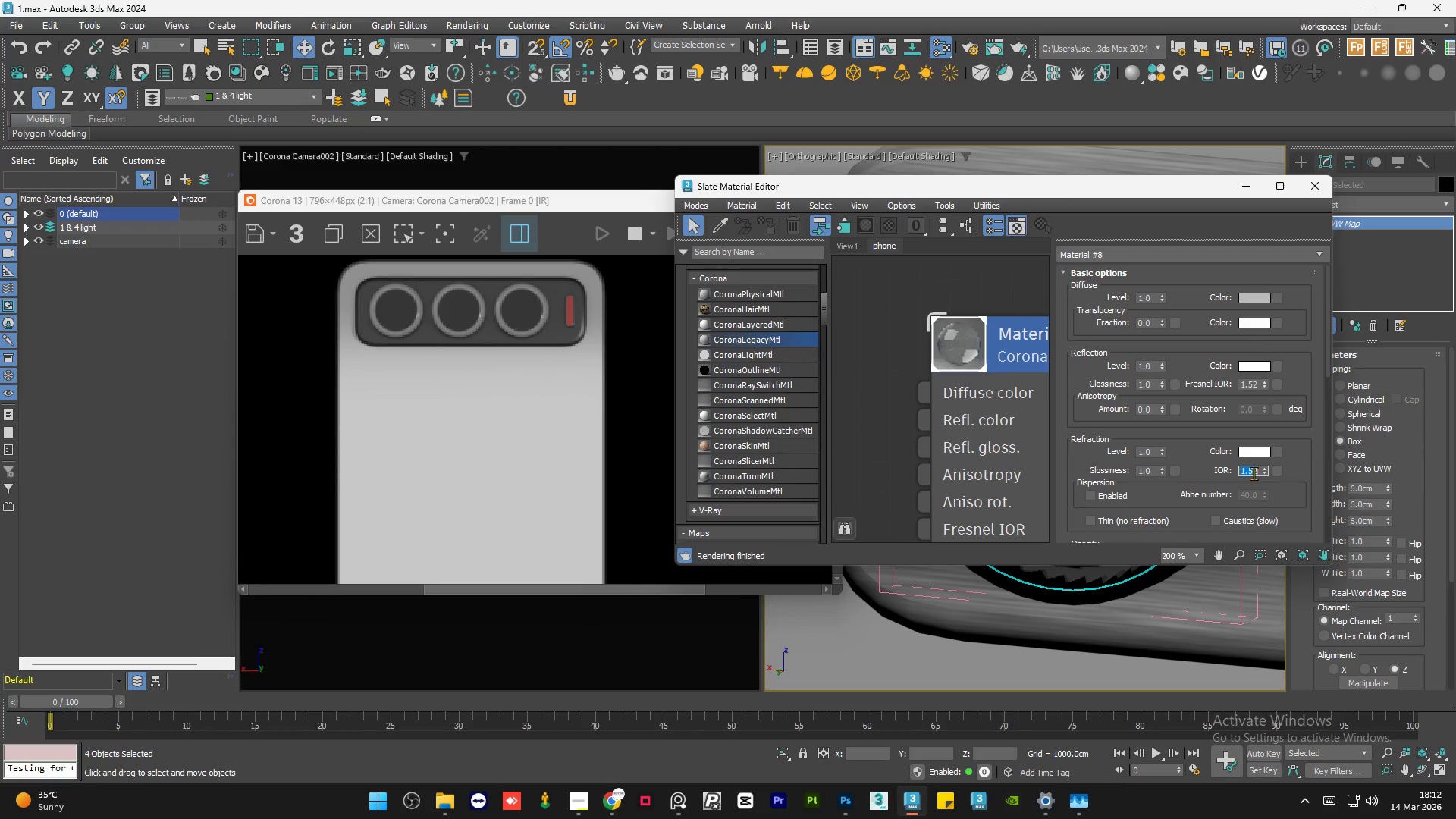 
key(Numpad1)
 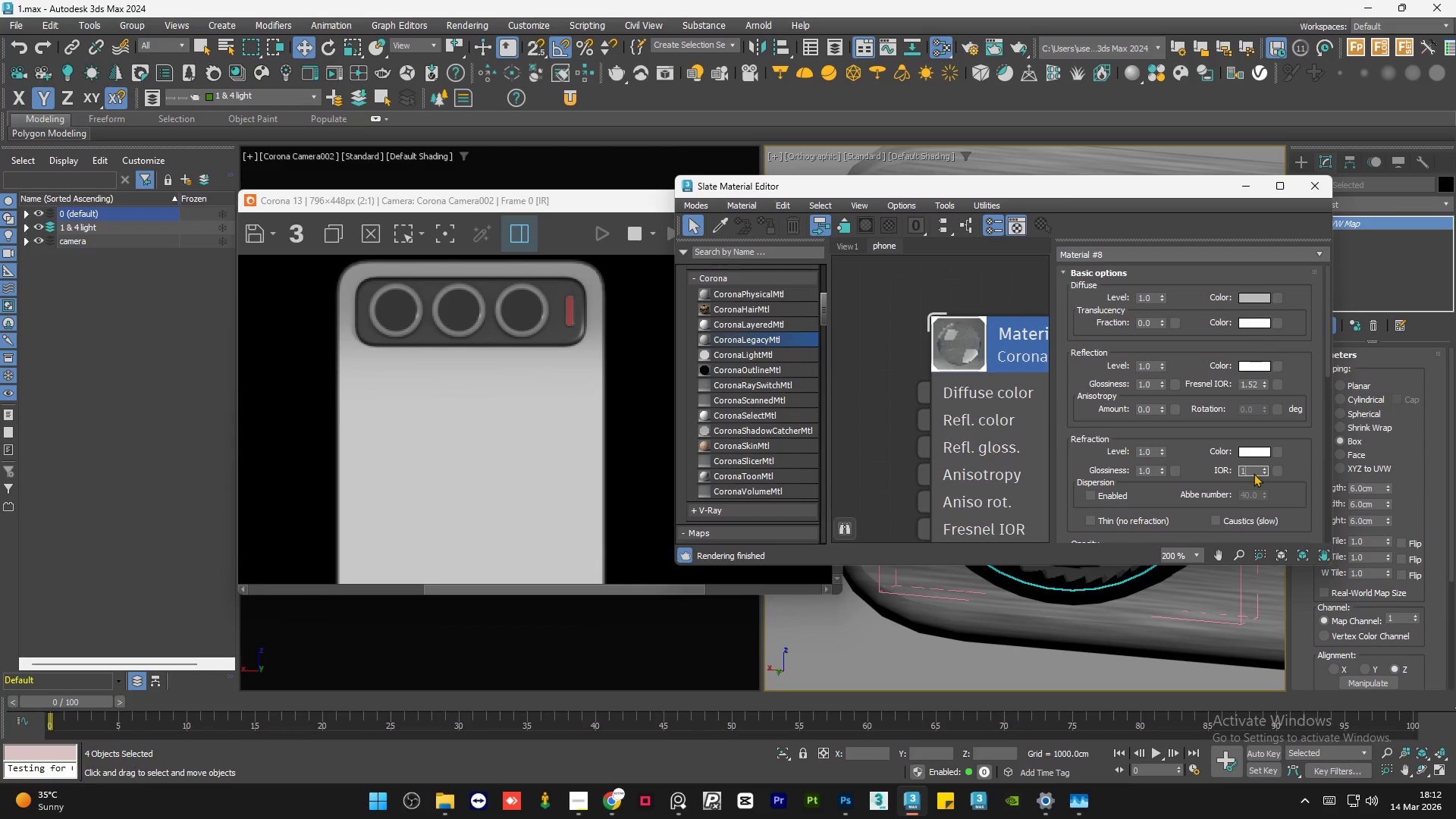 
key(Numpad0)